 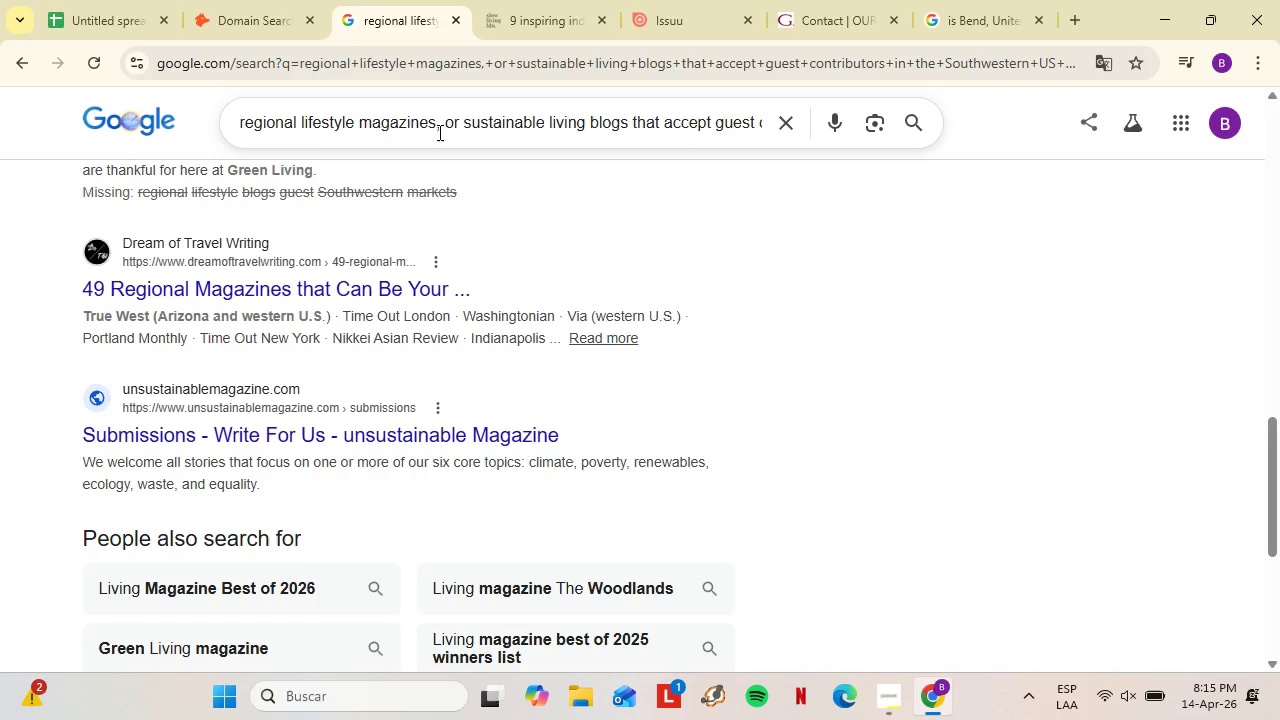 
scroll: coordinate [430, 343], scroll_direction: down, amount: 7.0
 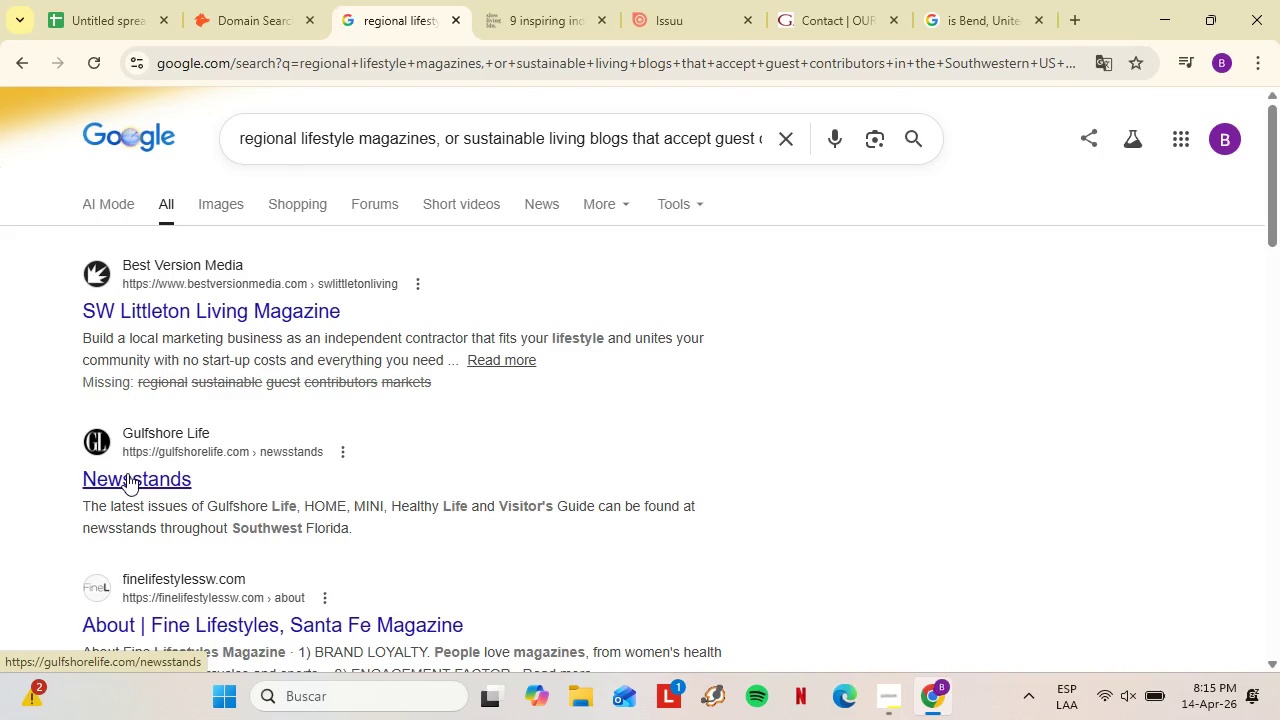 
right_click([144, 477])
 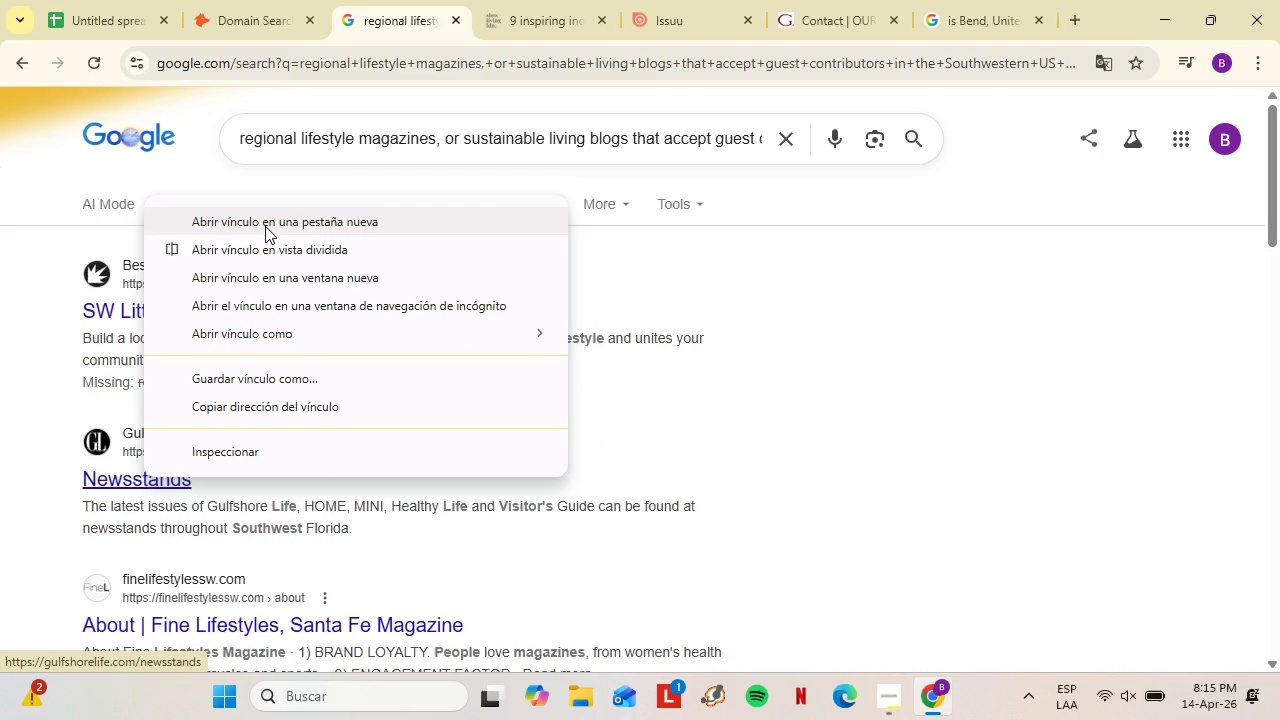 
left_click([265, 226])
 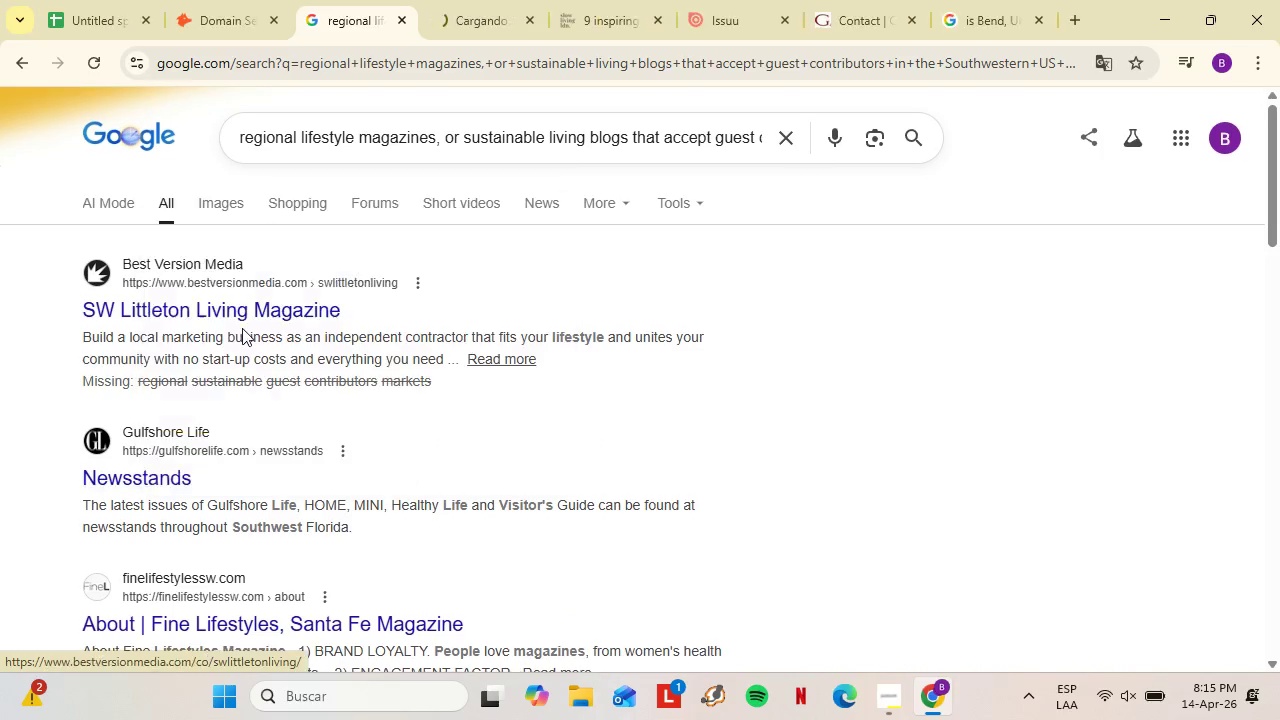 
scroll: coordinate [242, 332], scroll_direction: down, amount: 3.0
 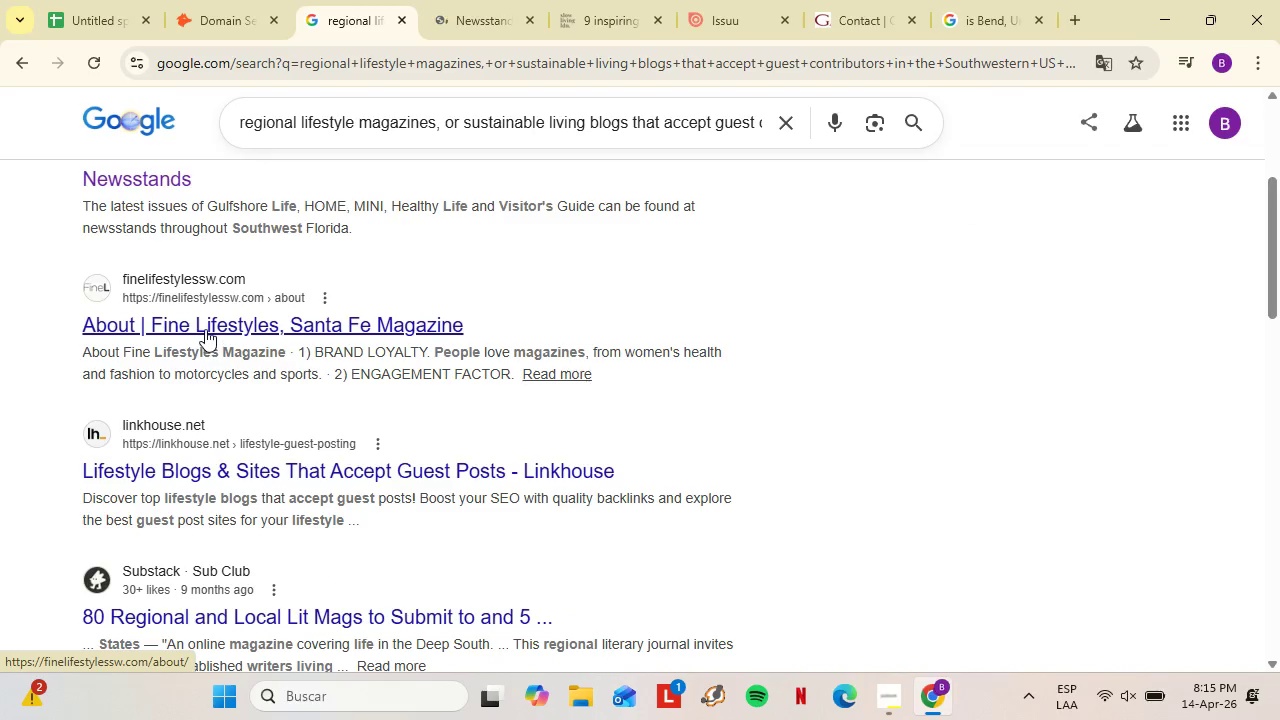 
scroll: coordinate [205, 326], scroll_direction: none, amount: 0.0
 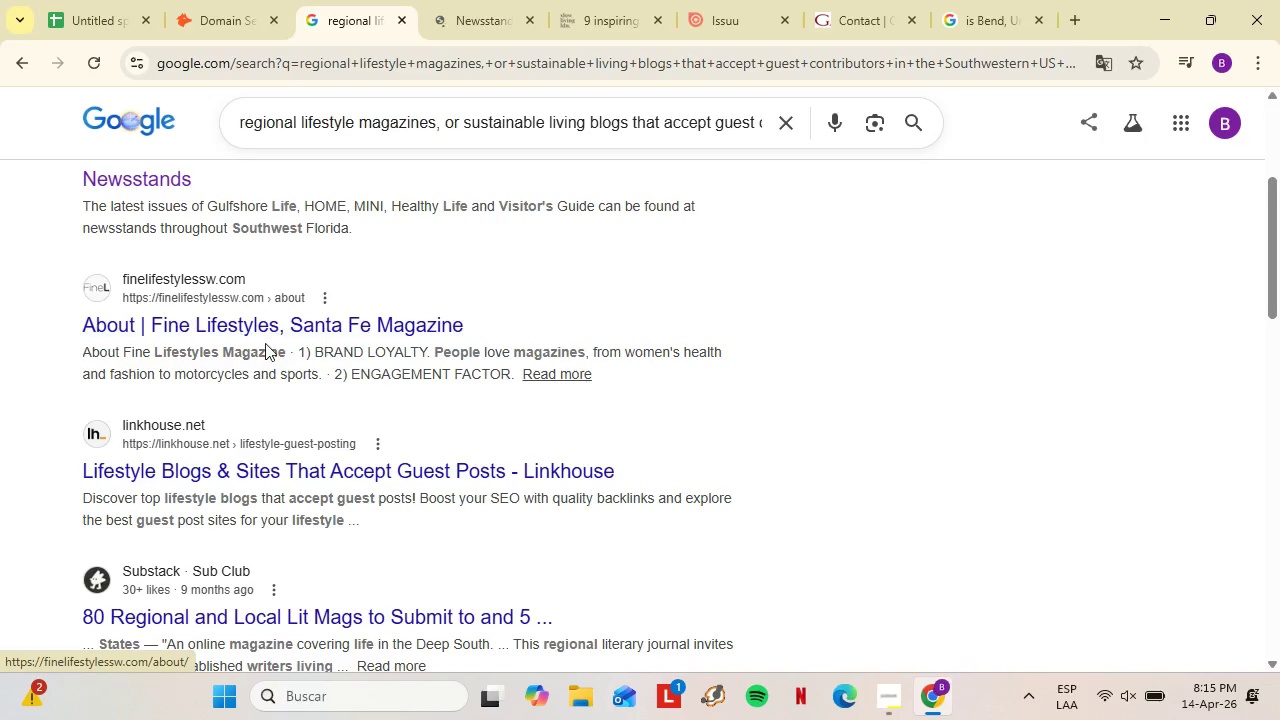 
scroll: coordinate [212, 380], scroll_direction: down, amount: 3.0
 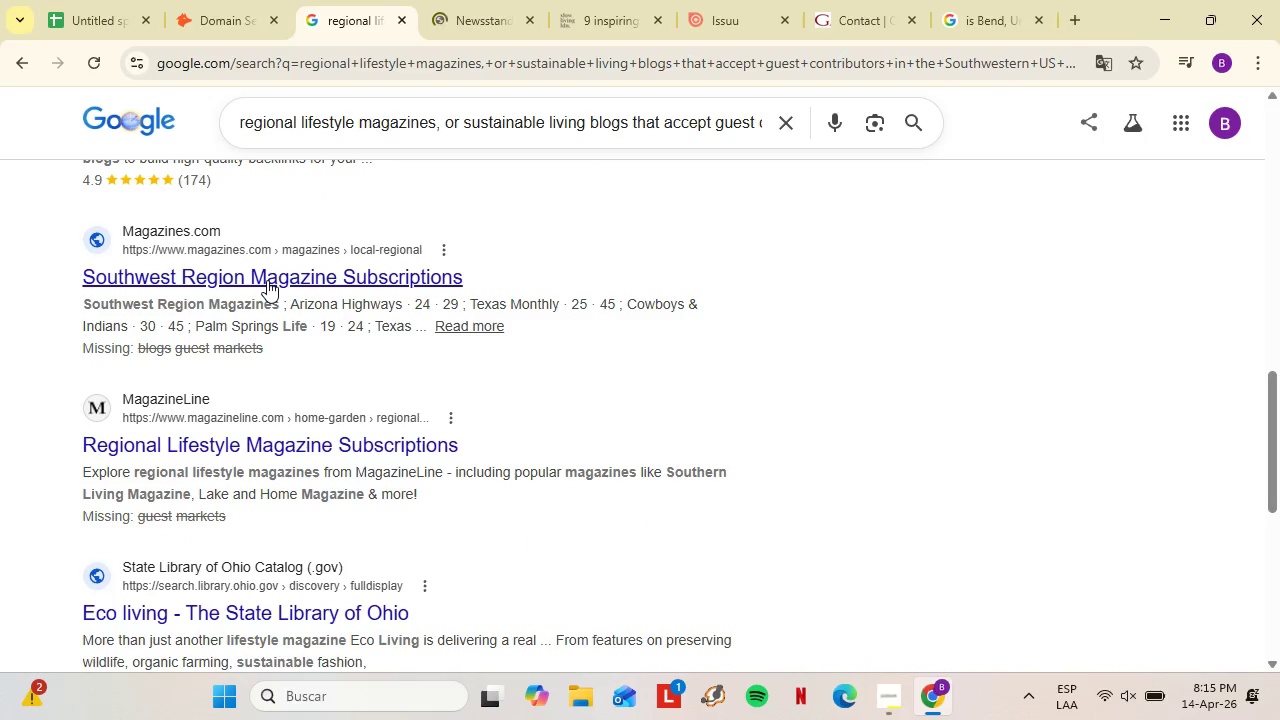 
right_click([267, 280])
 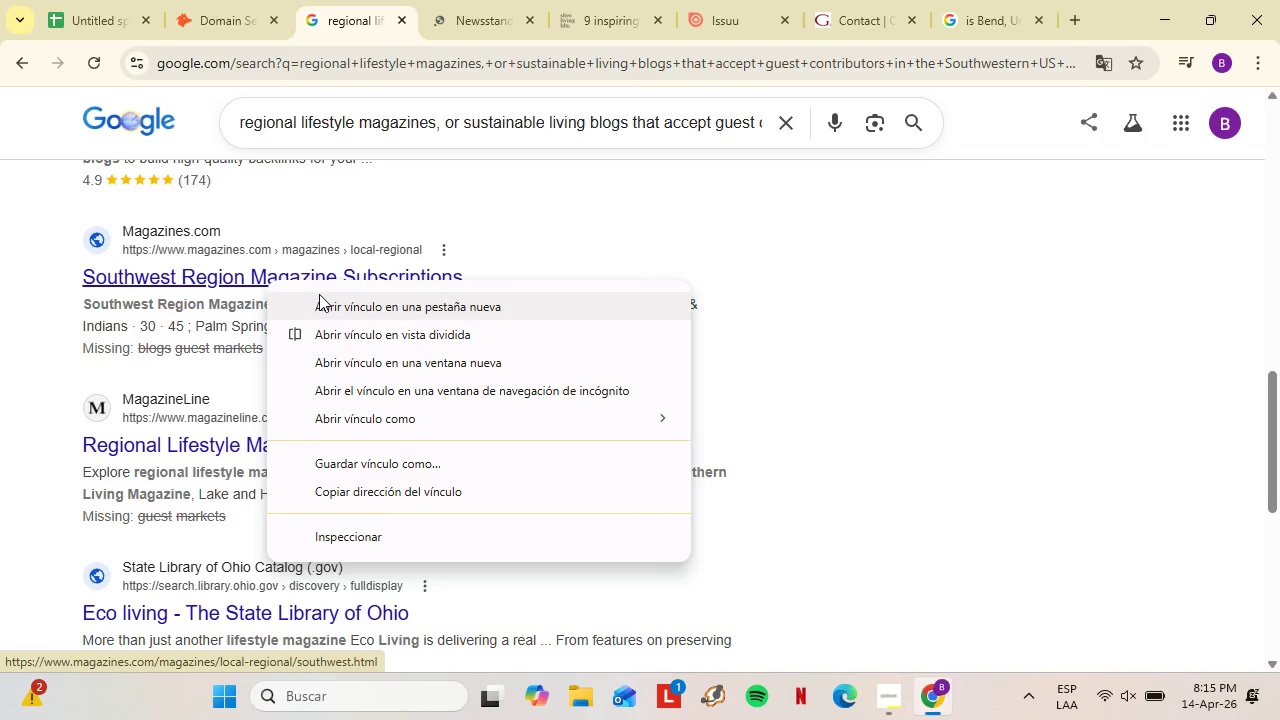 
left_click([319, 294])
 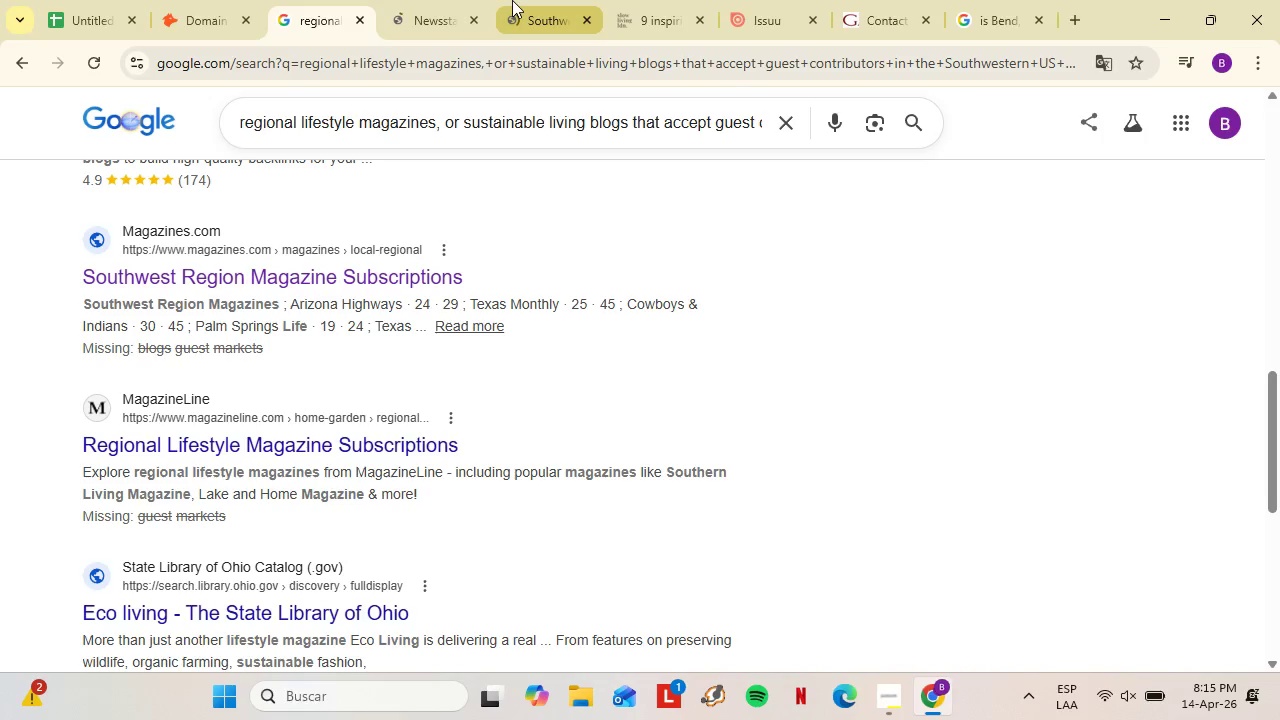 
left_click([512, 0])
 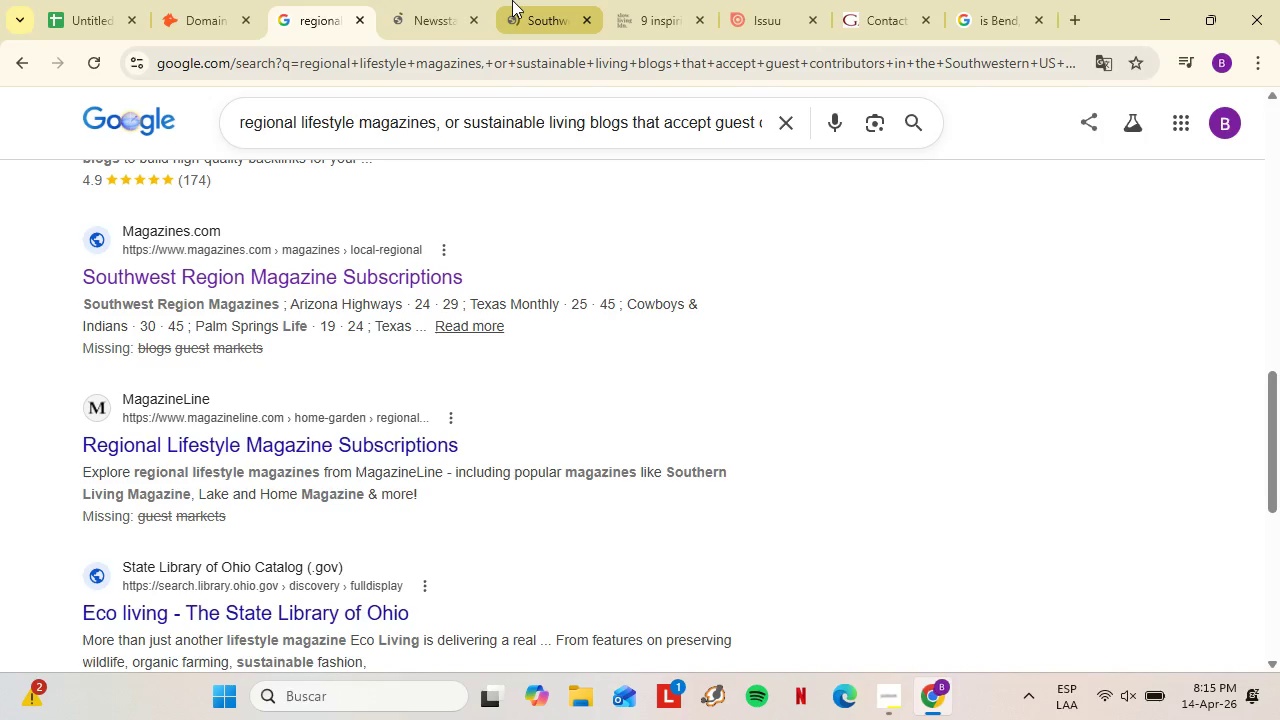 
mouse_move([336, 294])
 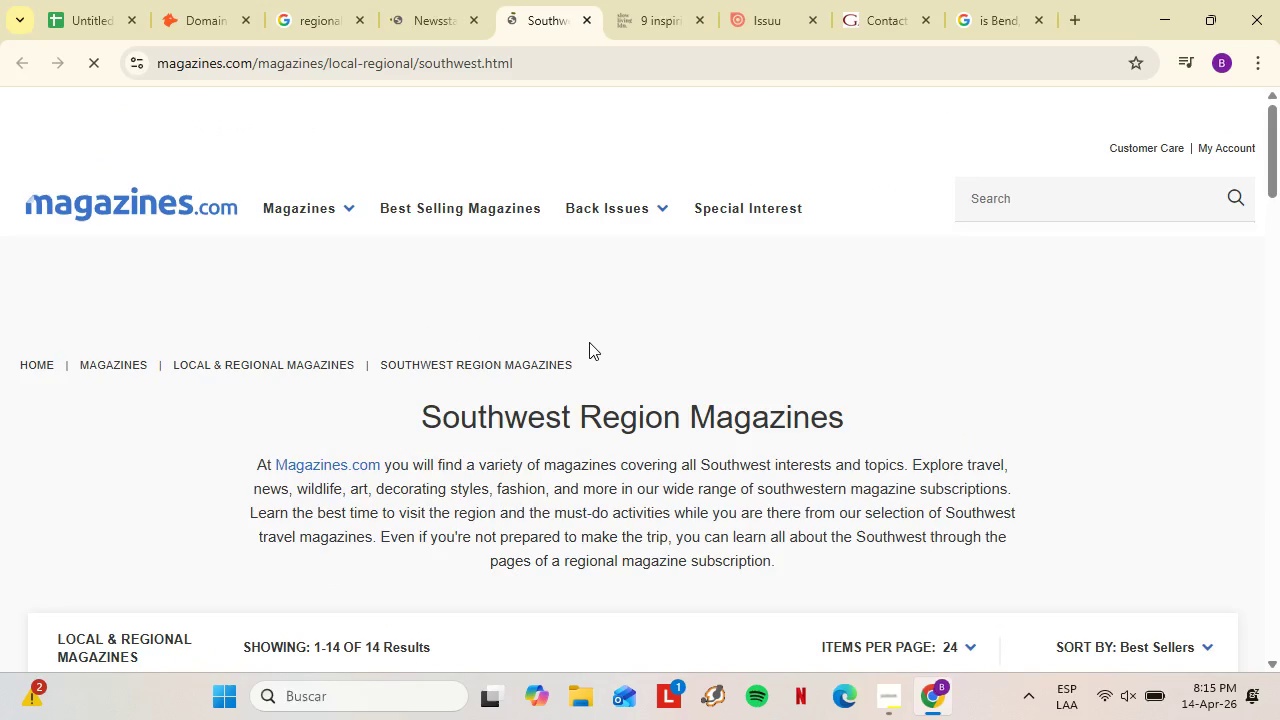 
scroll: coordinate [617, 263], scroll_direction: down, amount: 11.0
 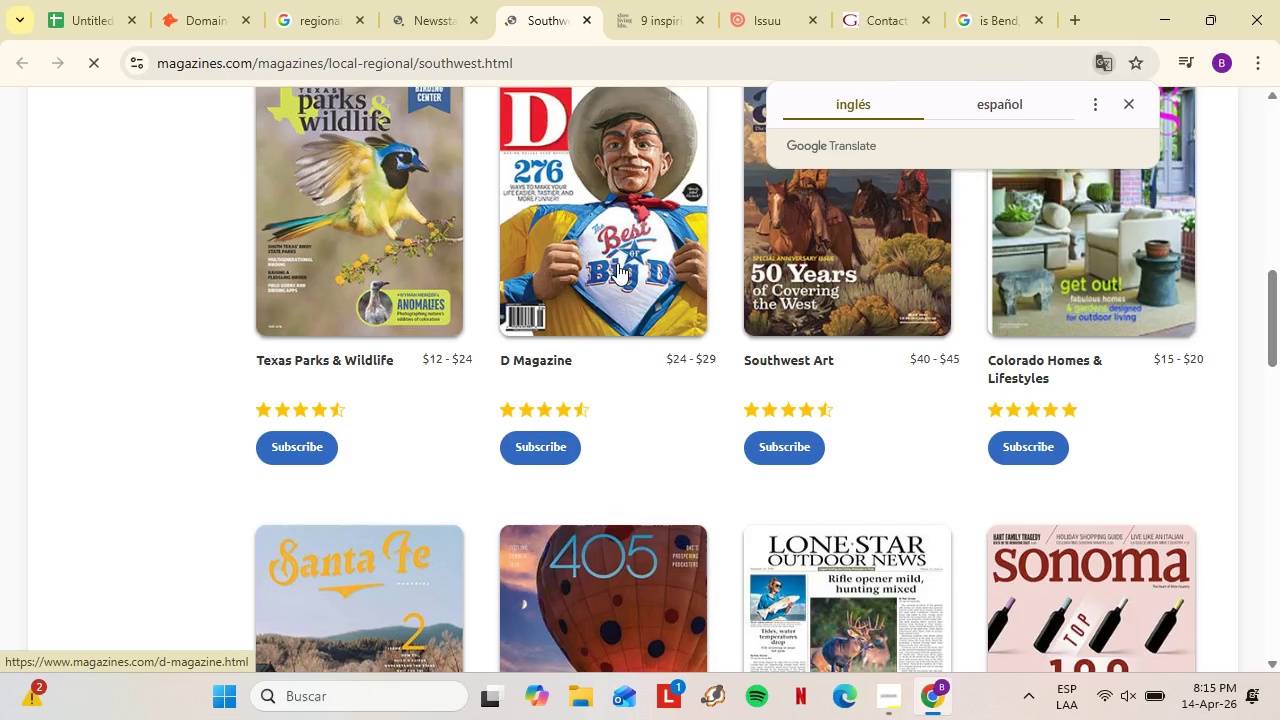 
right_click([306, 462])
 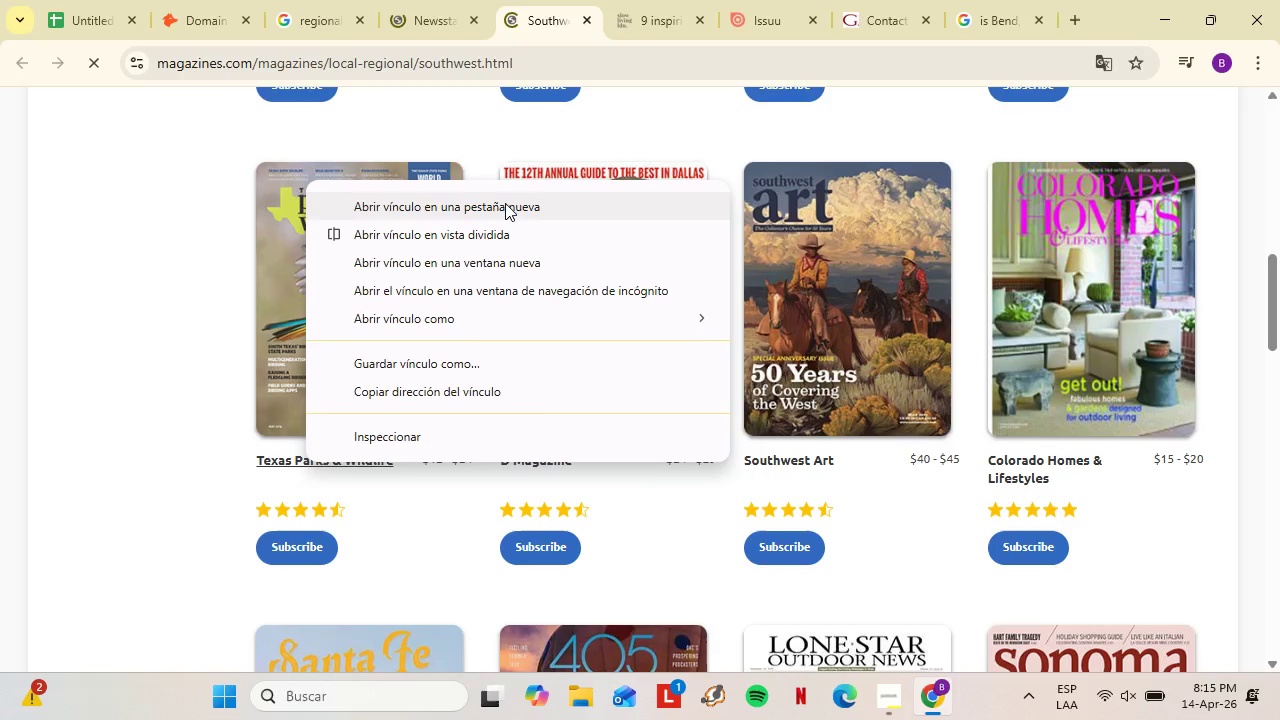 
scroll: coordinate [617, 263], scroll_direction: up, amount: 1.0
 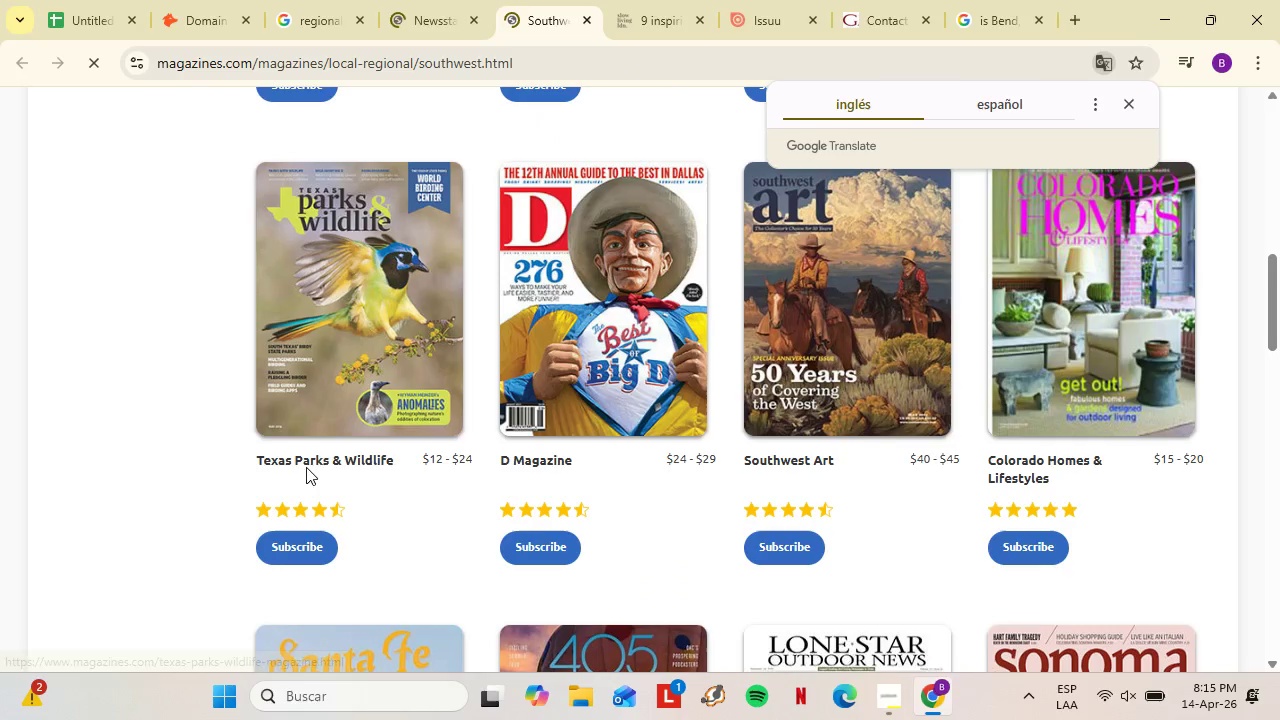 
left_click([505, 203])
 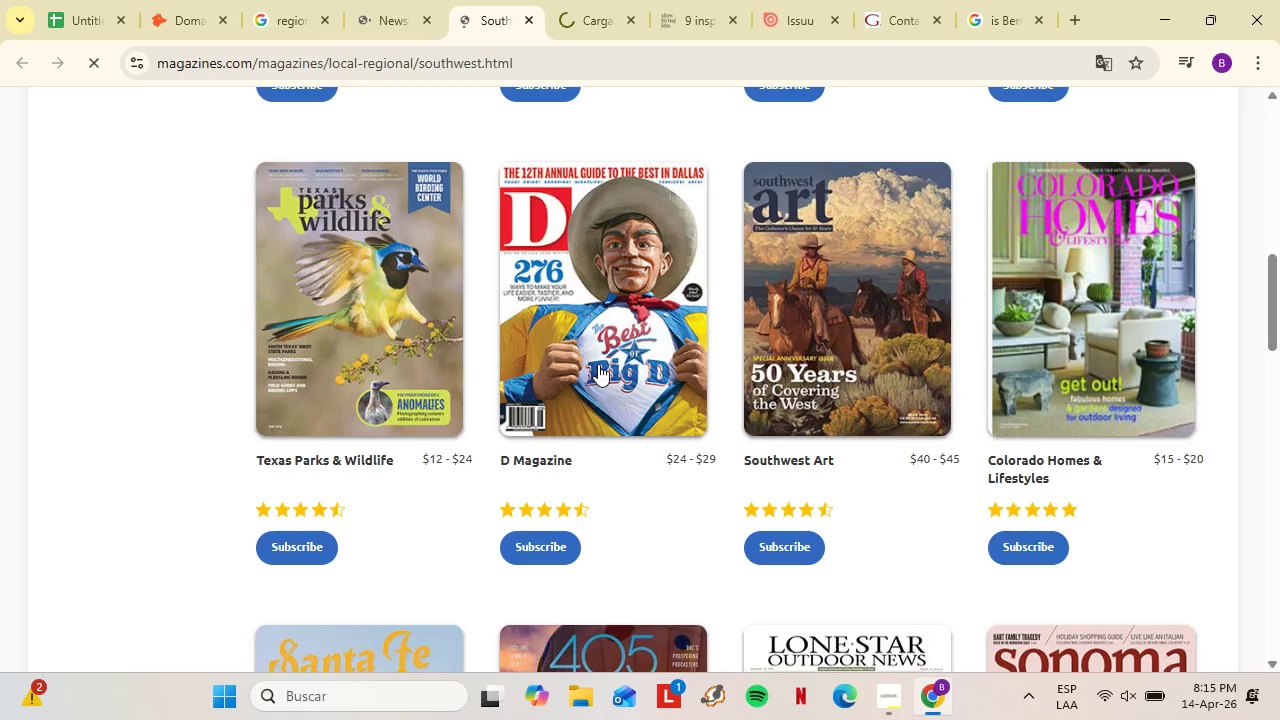 
scroll: coordinate [606, 260], scroll_direction: down, amount: 14.0
 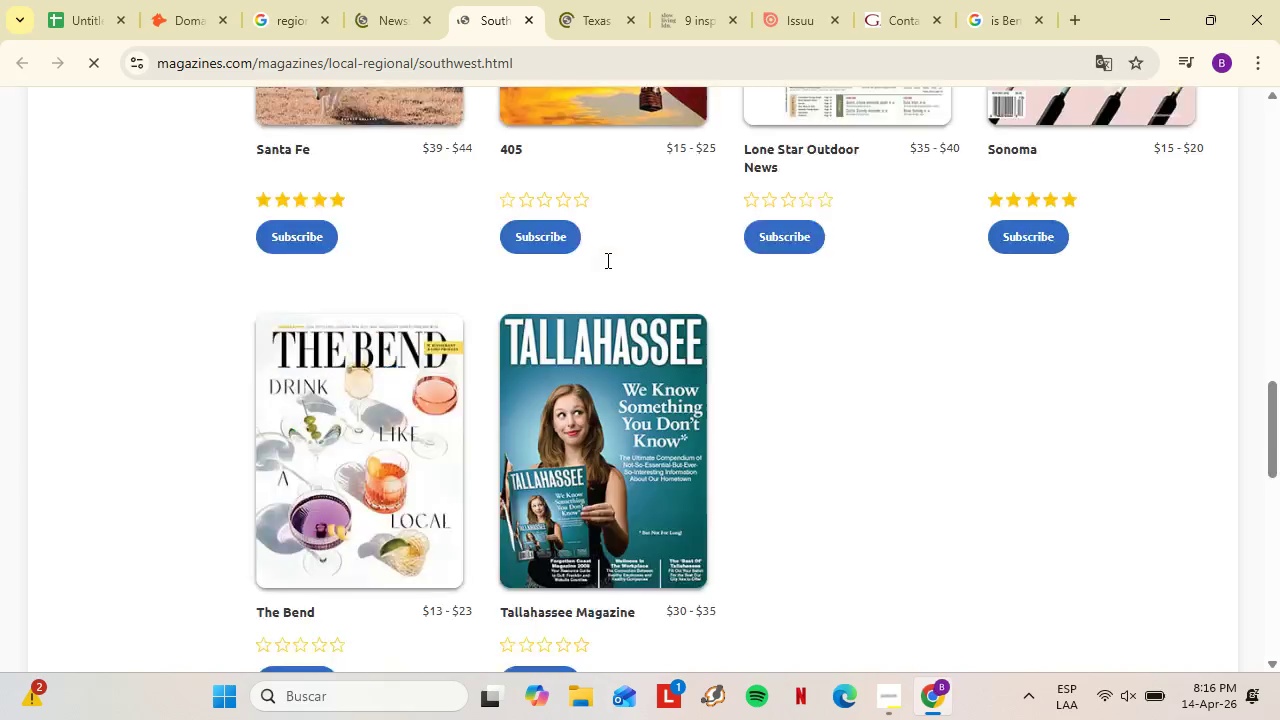 
scroll: coordinate [606, 260], scroll_direction: up, amount: 10.0
 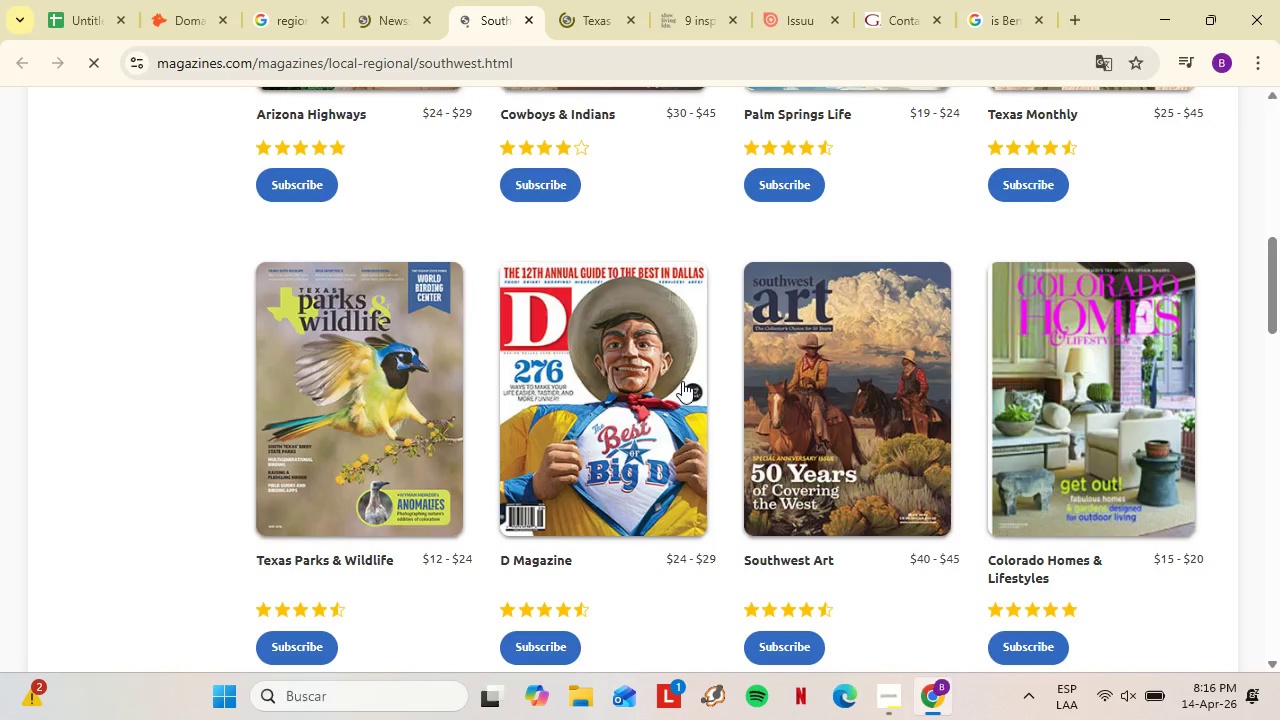 
left_click([594, 0])
 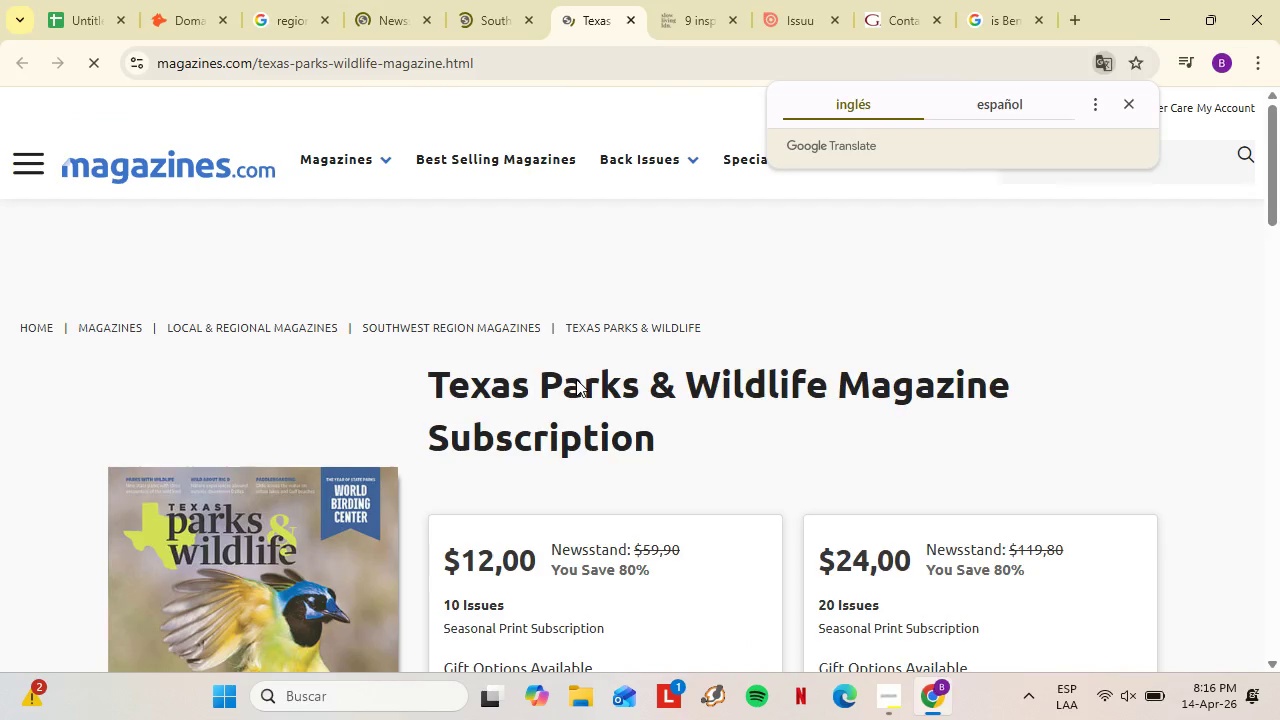 
scroll: coordinate [607, 366], scroll_direction: up, amount: 2.0
 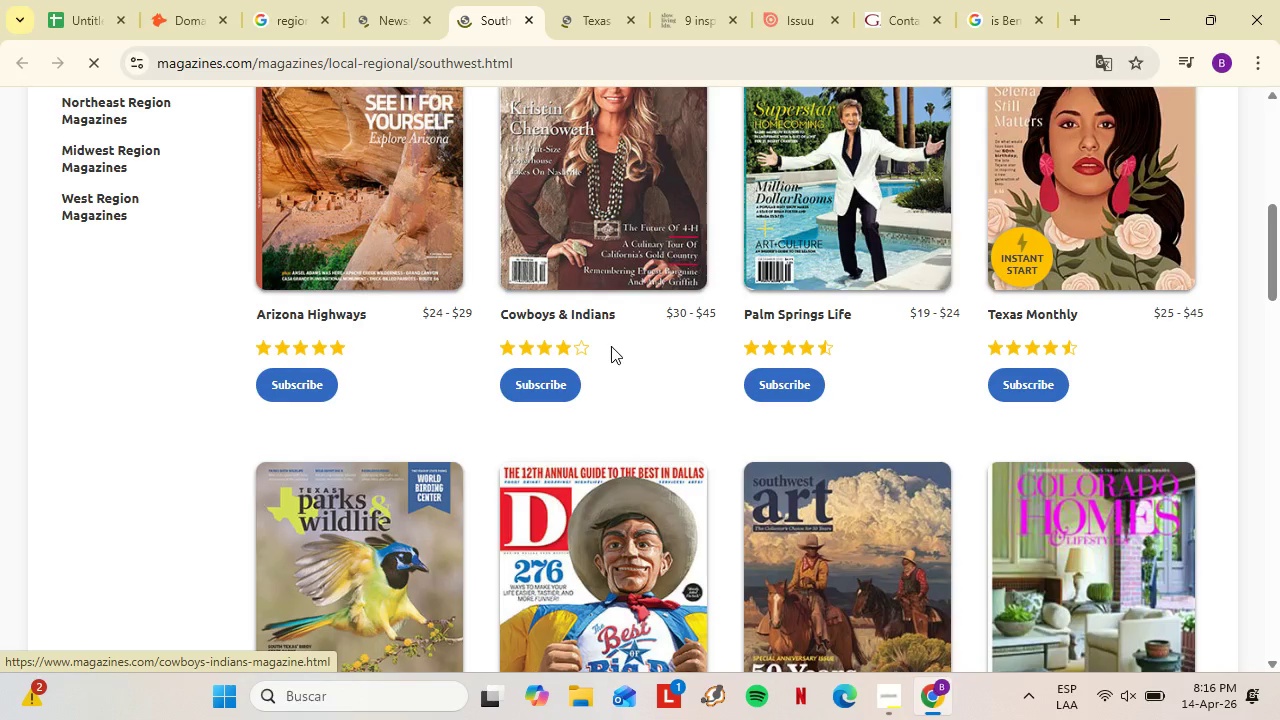 
scroll: coordinate [310, 407], scroll_direction: down, amount: 7.0
 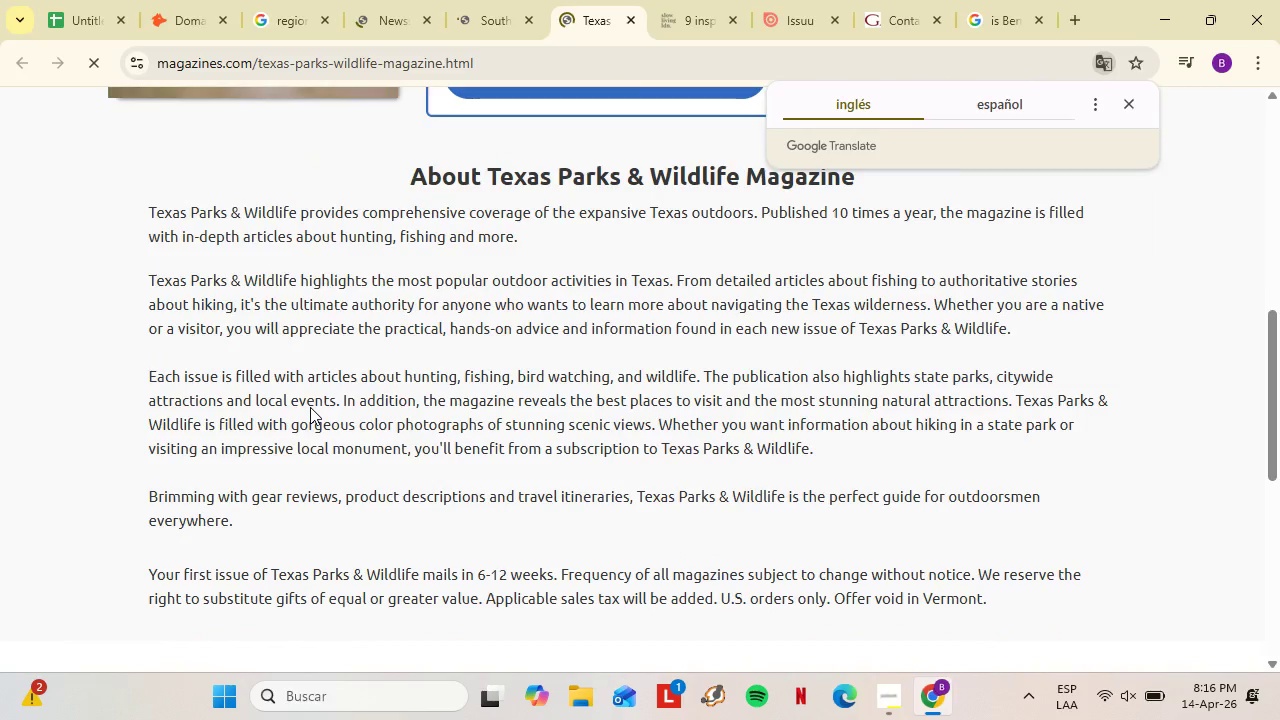 
scroll: coordinate [410, 341], scroll_direction: up, amount: 10.0
 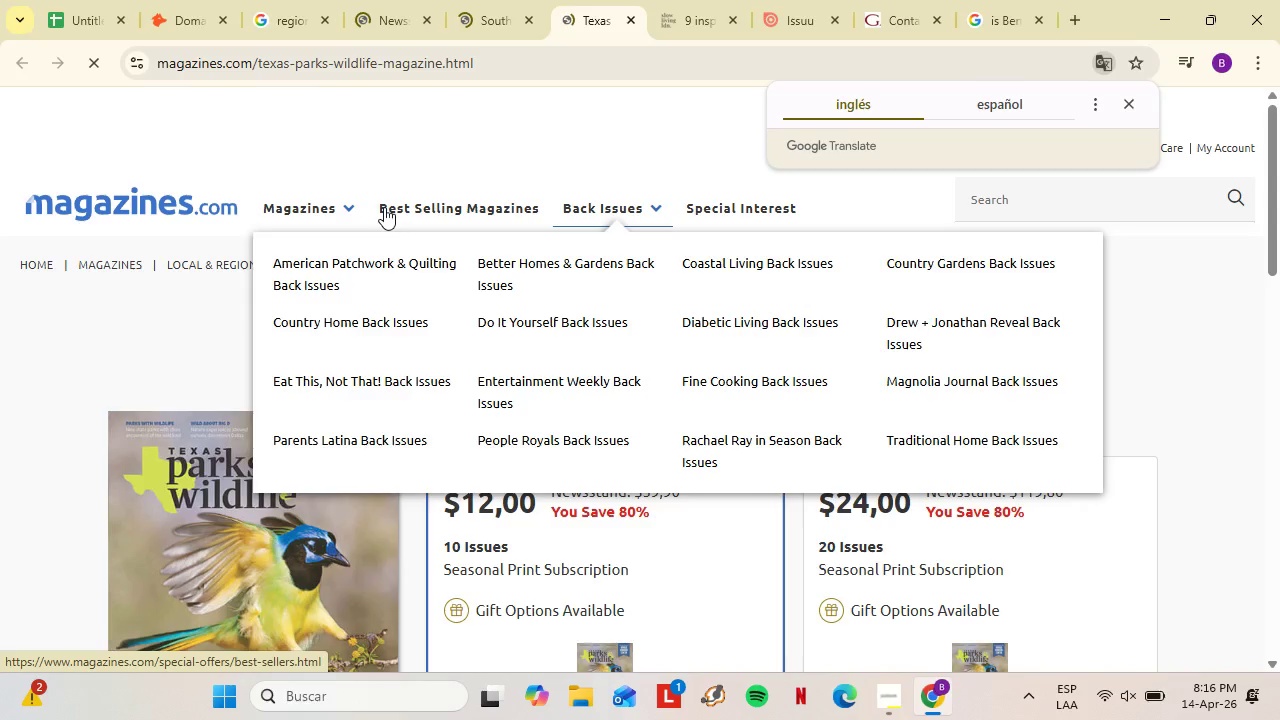 
left_click([1130, 107])
 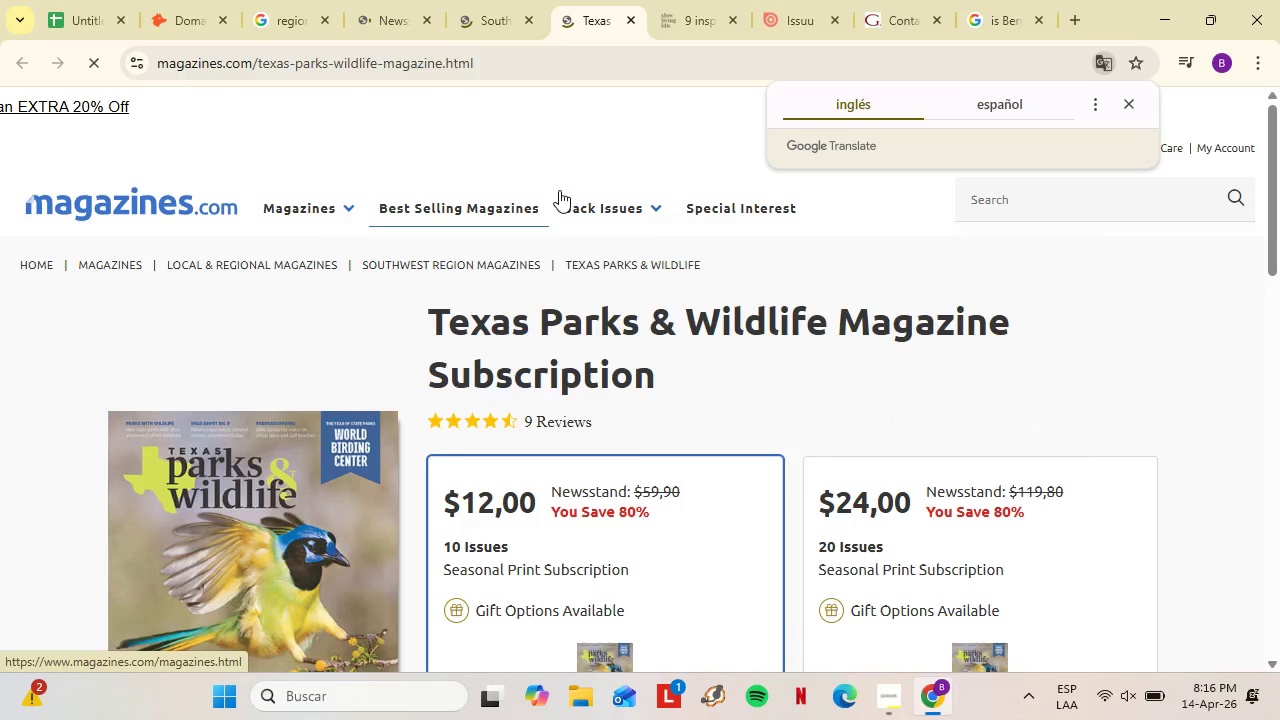 
left_click_drag(start_coordinate=[1278, 153], to_coordinate=[1279, 645])
 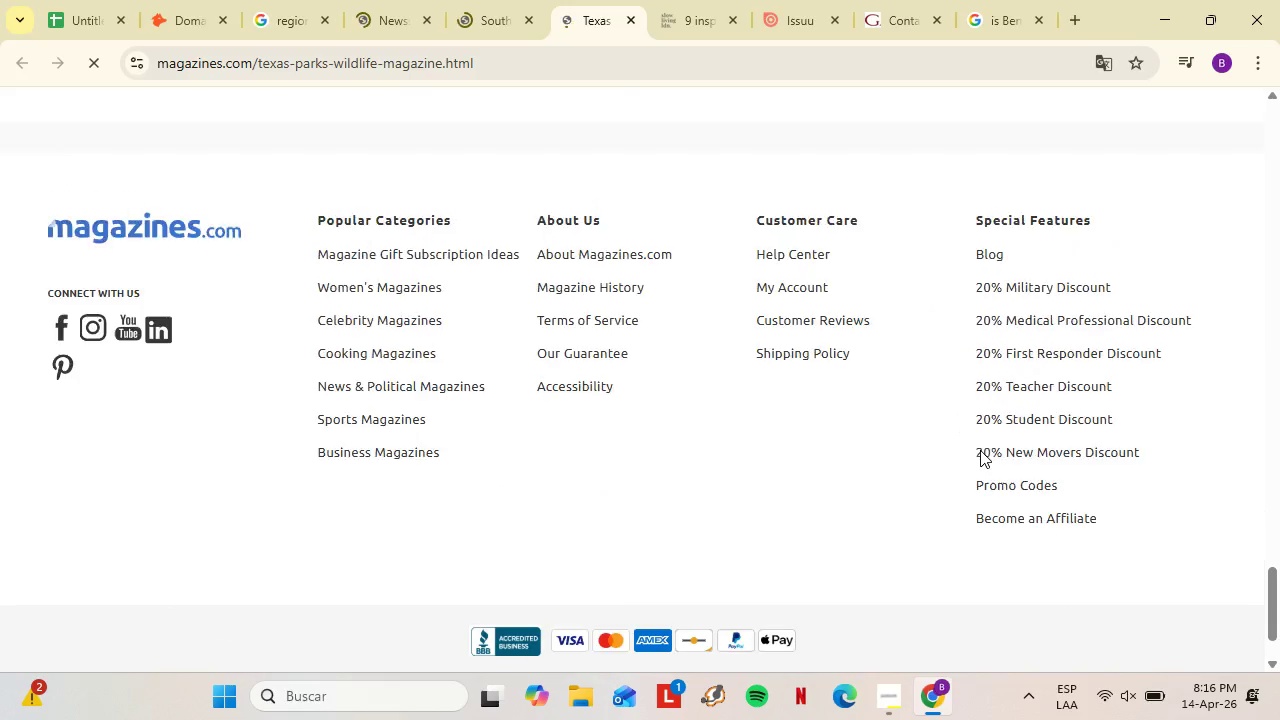 
scroll: coordinate [857, 308], scroll_direction: none, amount: 0.0
 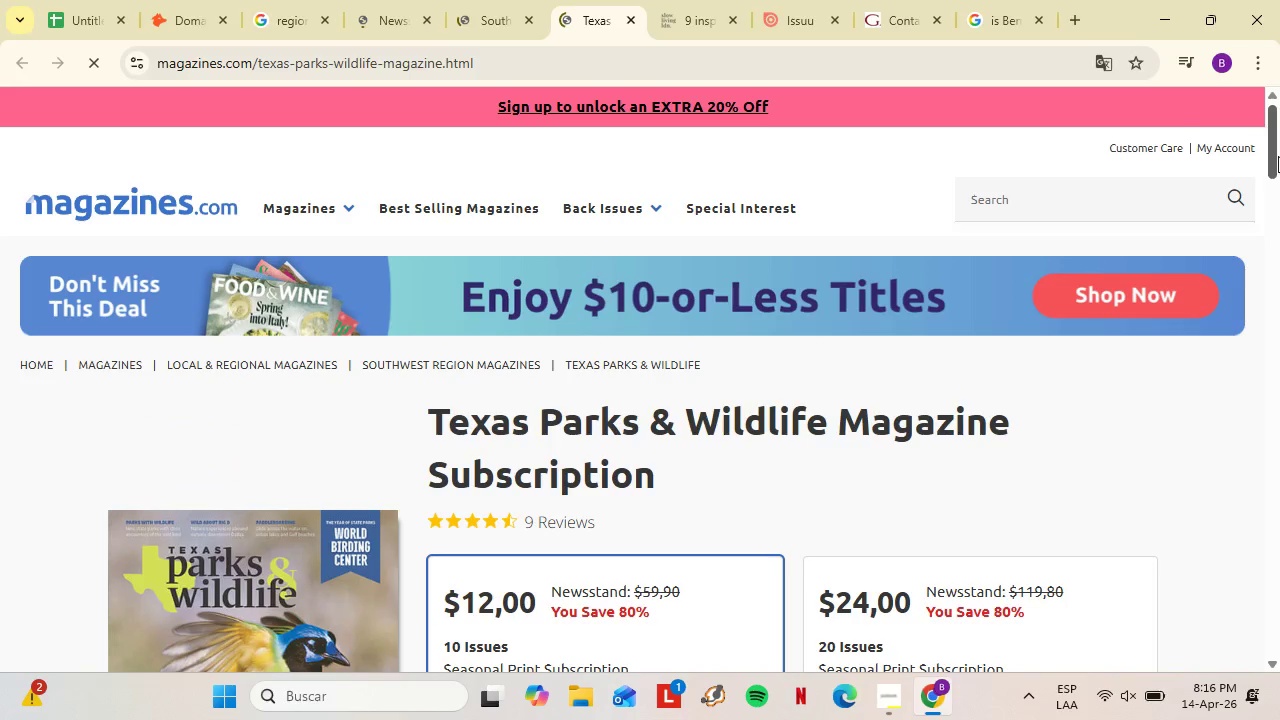 
scroll: coordinate [980, 450], scroll_direction: up, amount: 1.0
 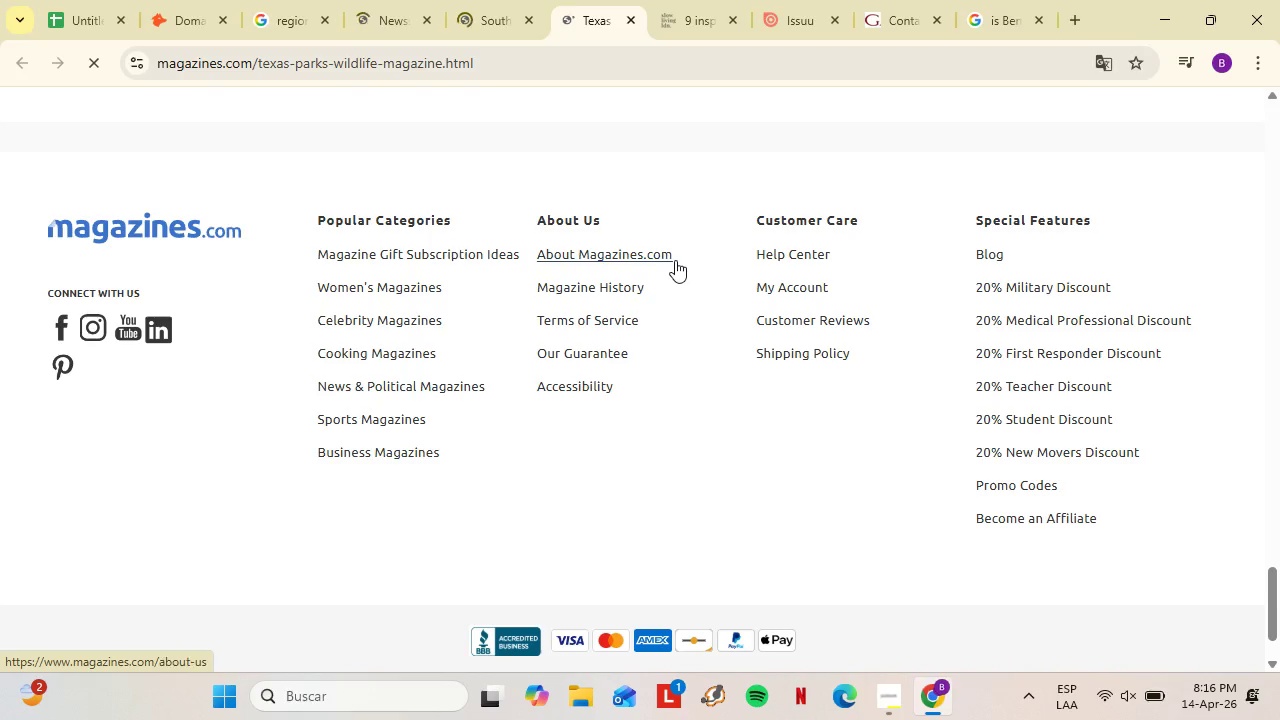 
wait(10.7)
 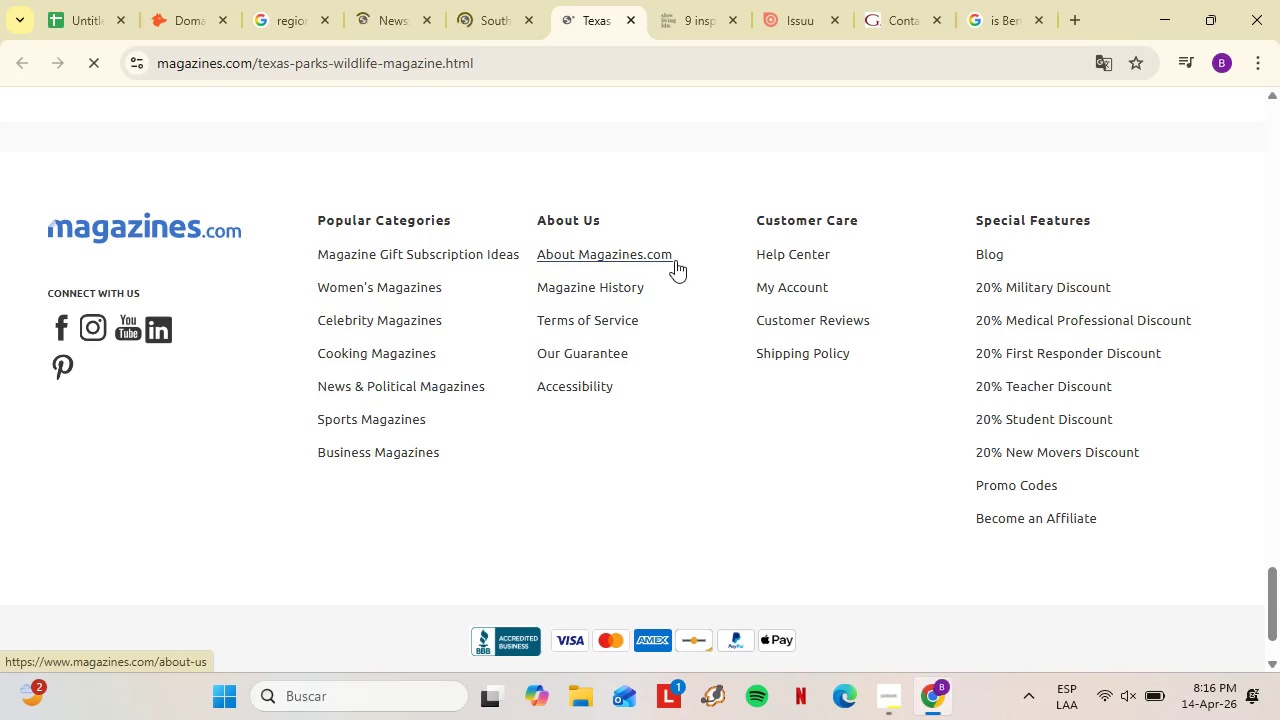 
scroll: coordinate [484, 195], scroll_direction: down, amount: 7.0
 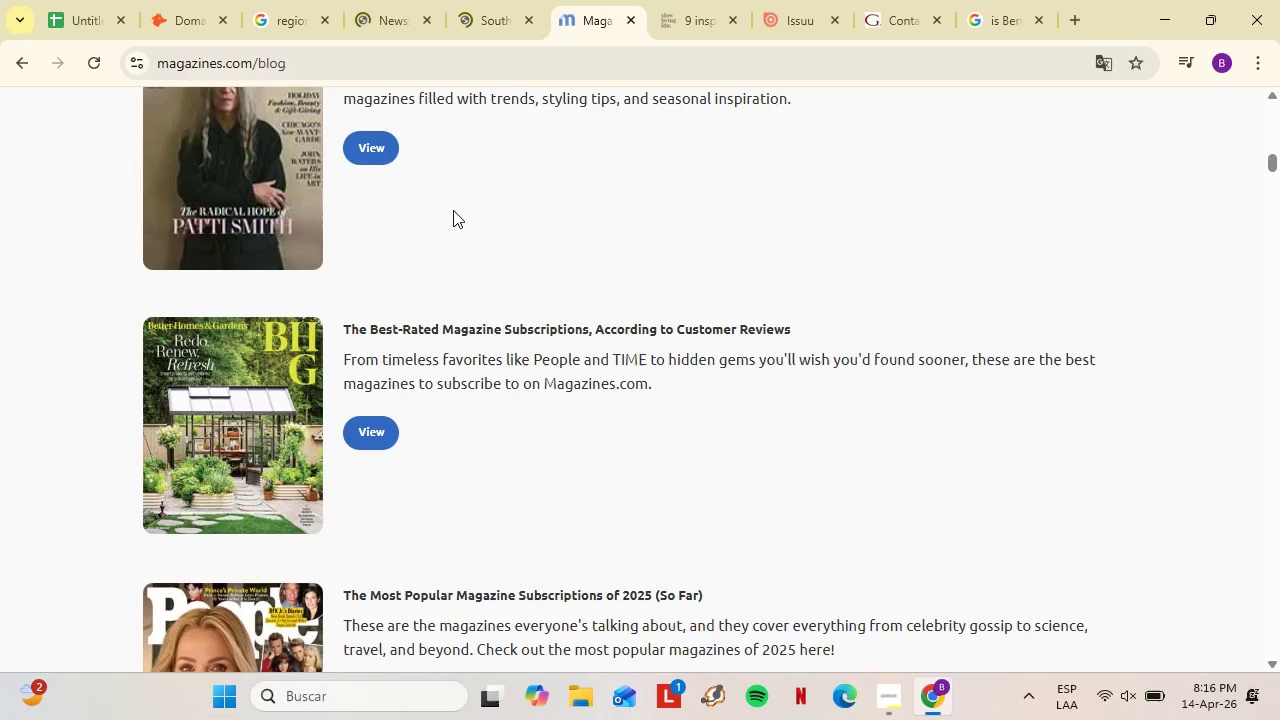 
wait(11.47)
 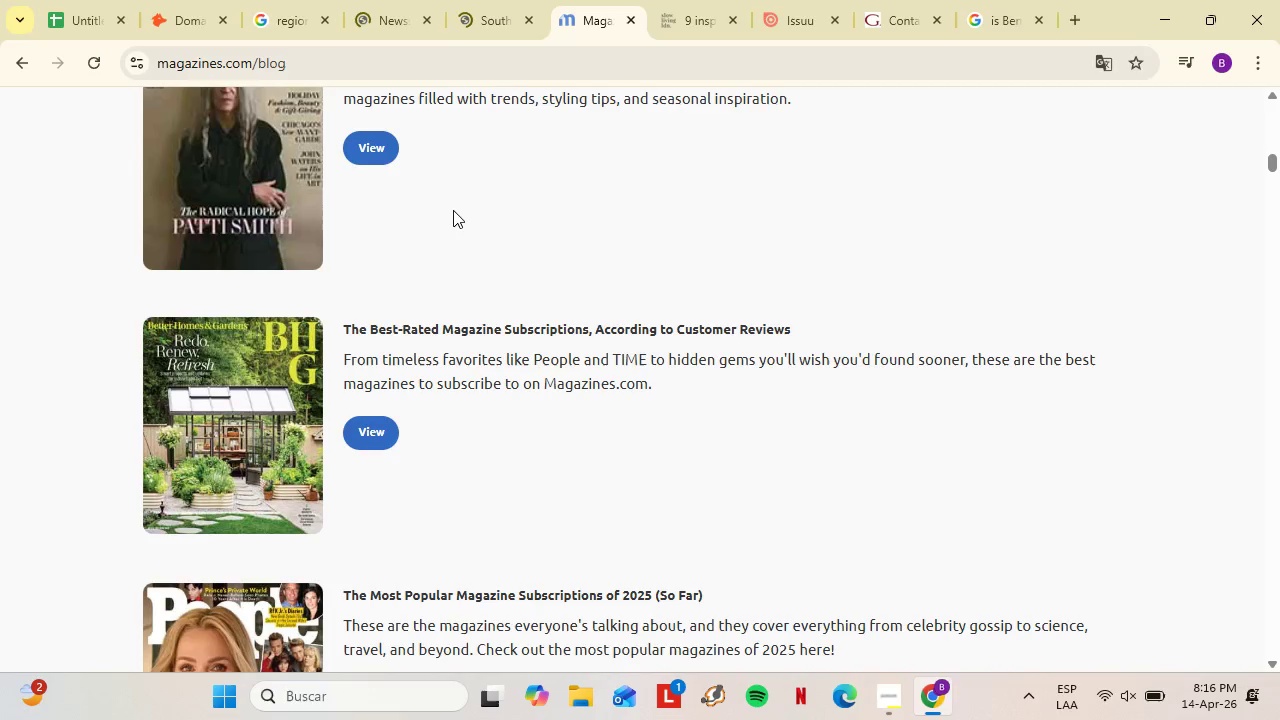 
scroll: coordinate [462, 198], scroll_direction: down, amount: 26.0
 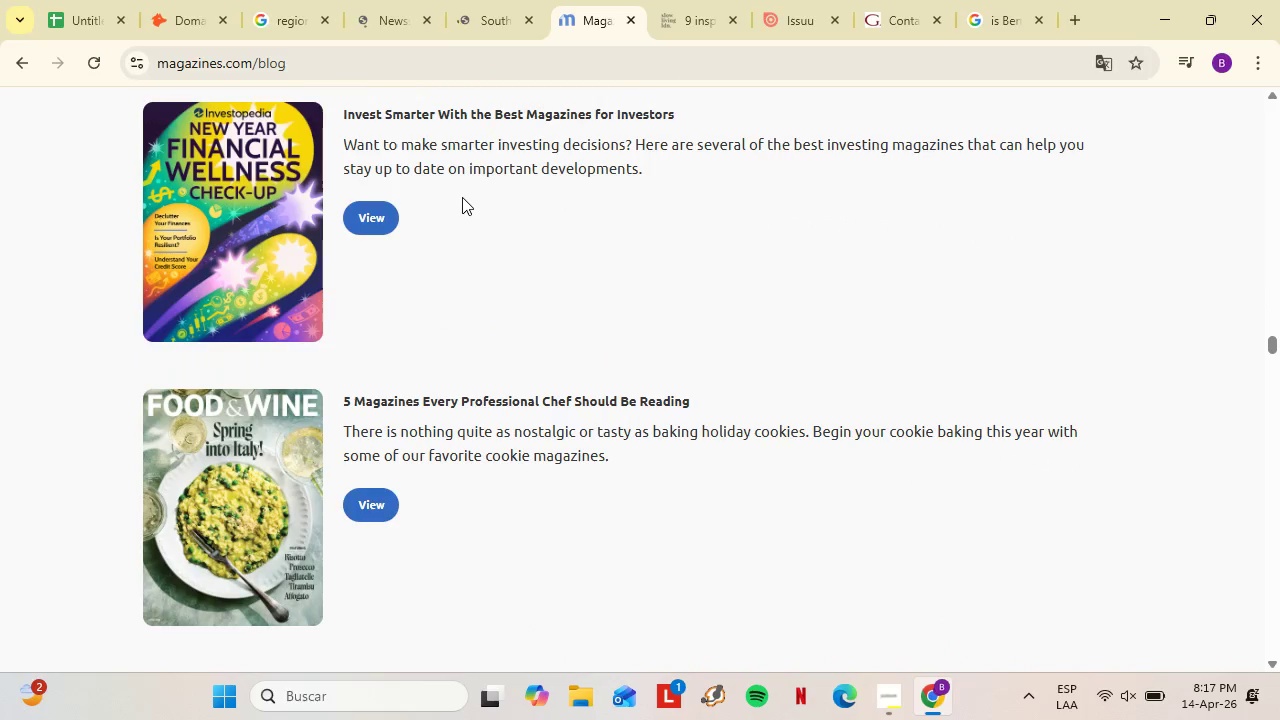 
left_click([490, 16])
 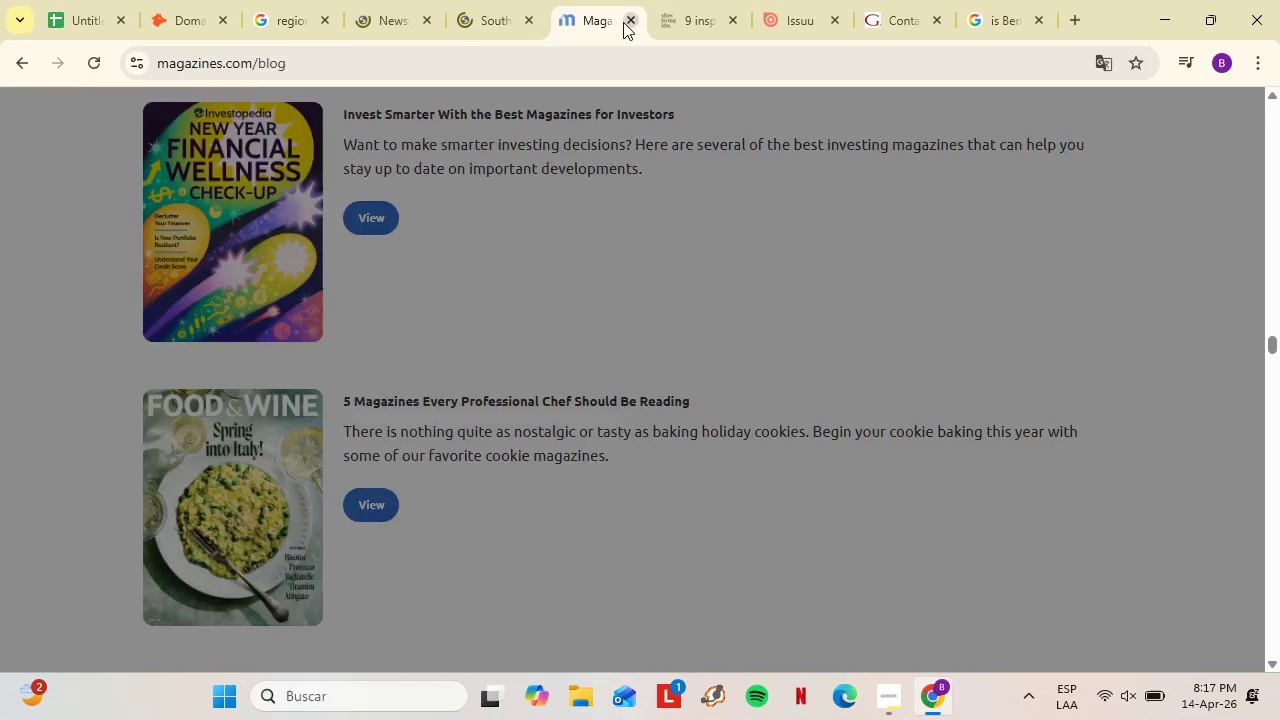 
left_click([204, 290])
 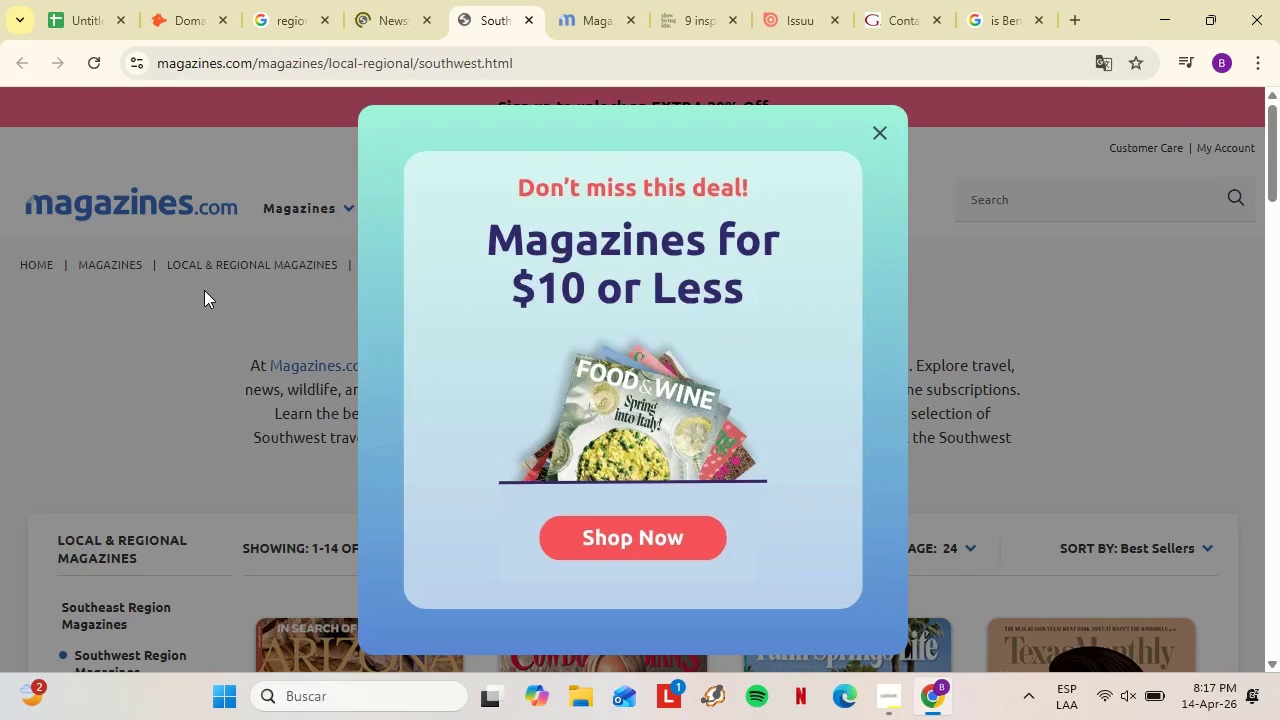 
scroll: coordinate [528, 290], scroll_direction: up, amount: 12.0
 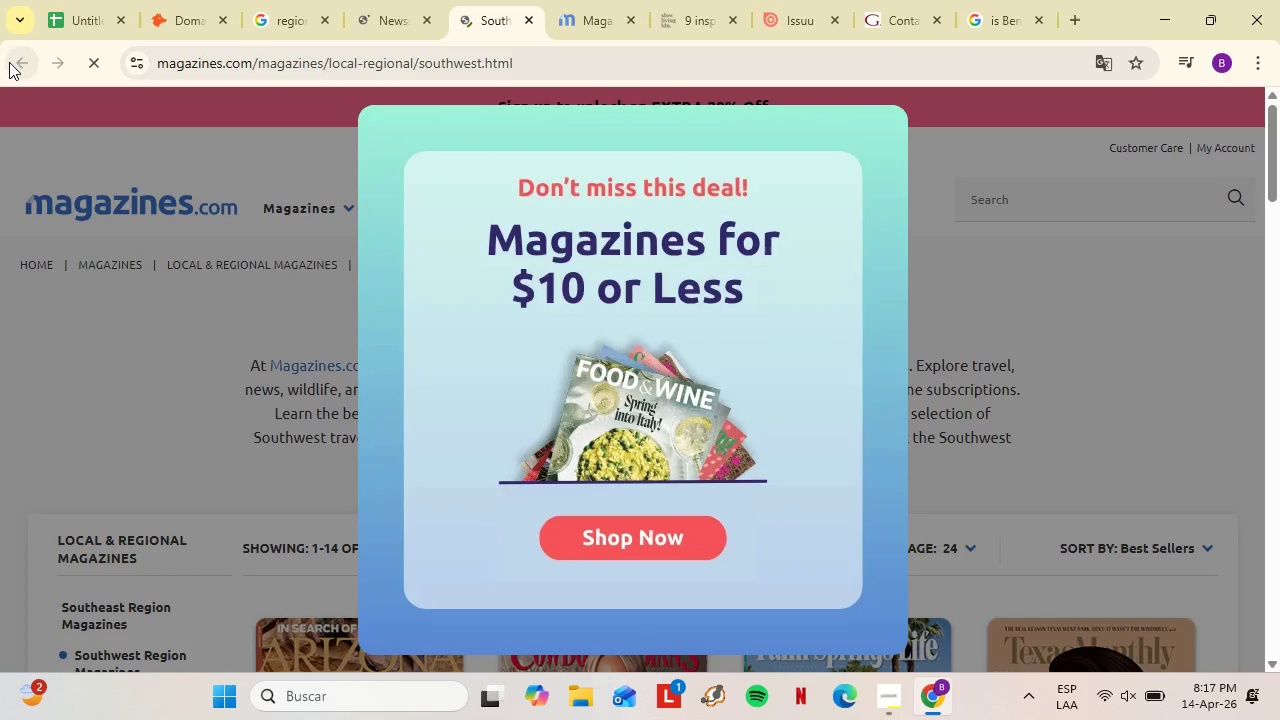 
left_click([118, 309])
 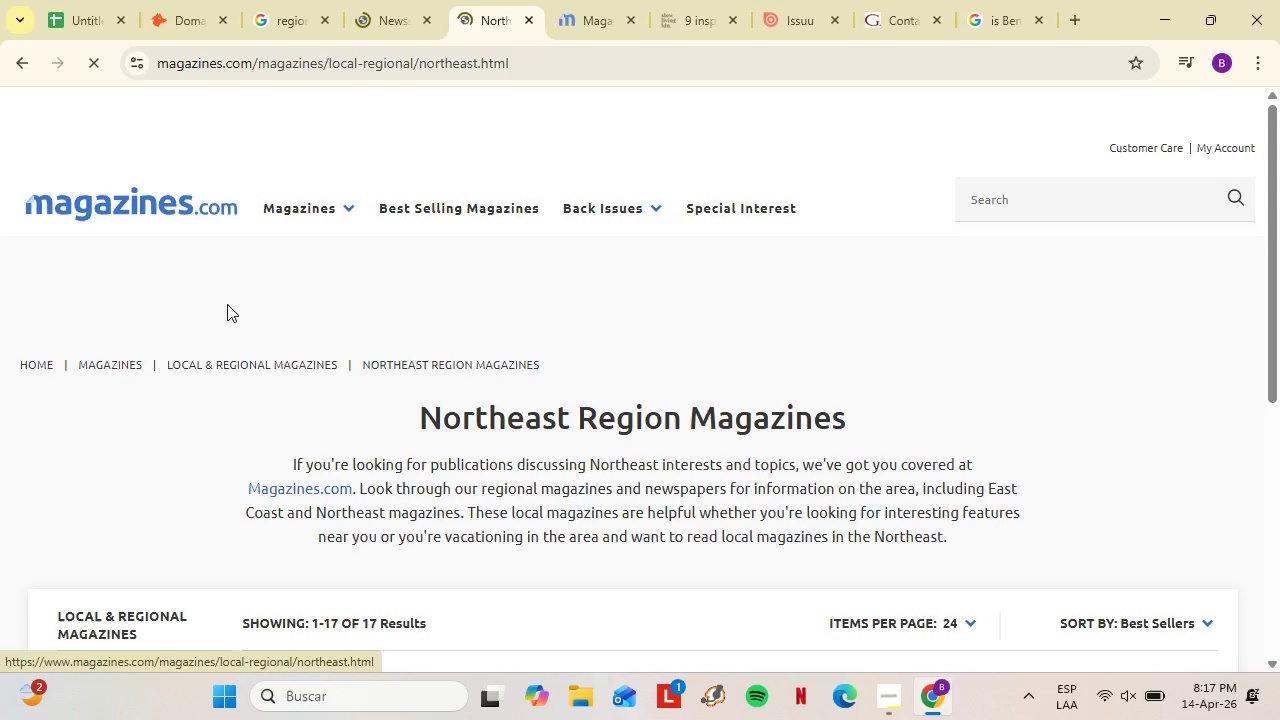 
scroll: coordinate [455, 360], scroll_direction: down, amount: 8.0
 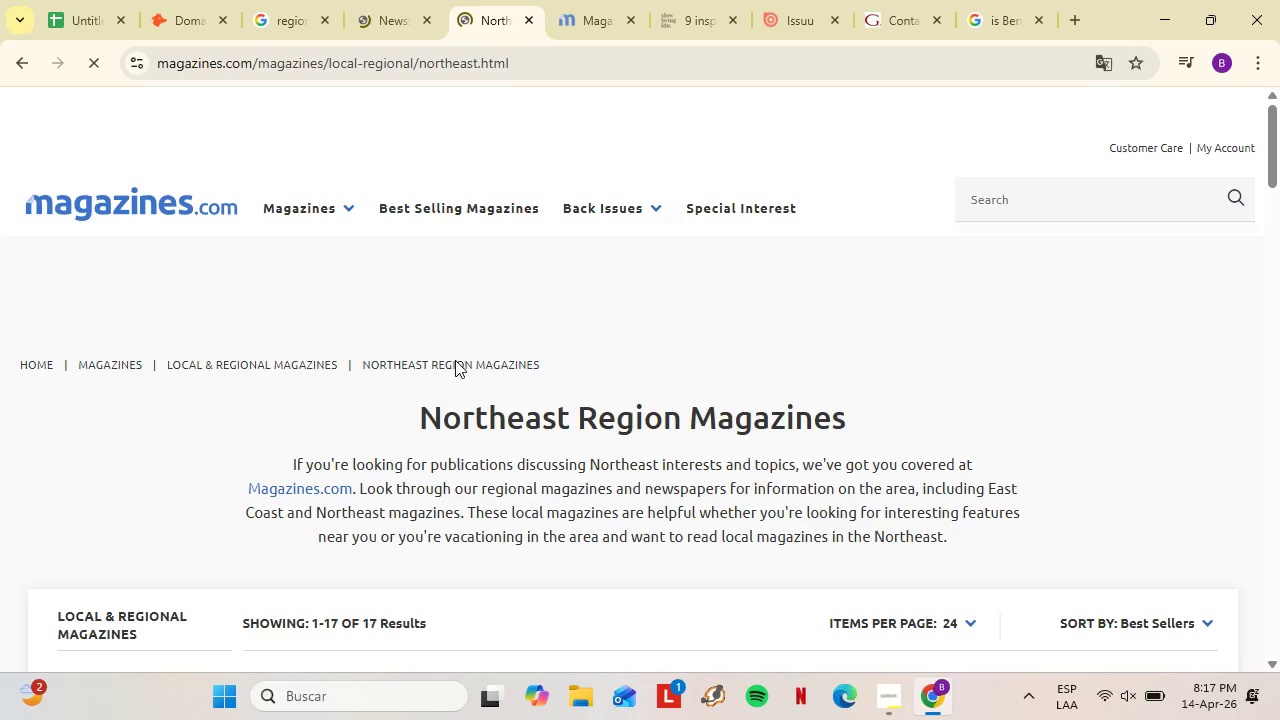 
mouse_move([440, 369])
 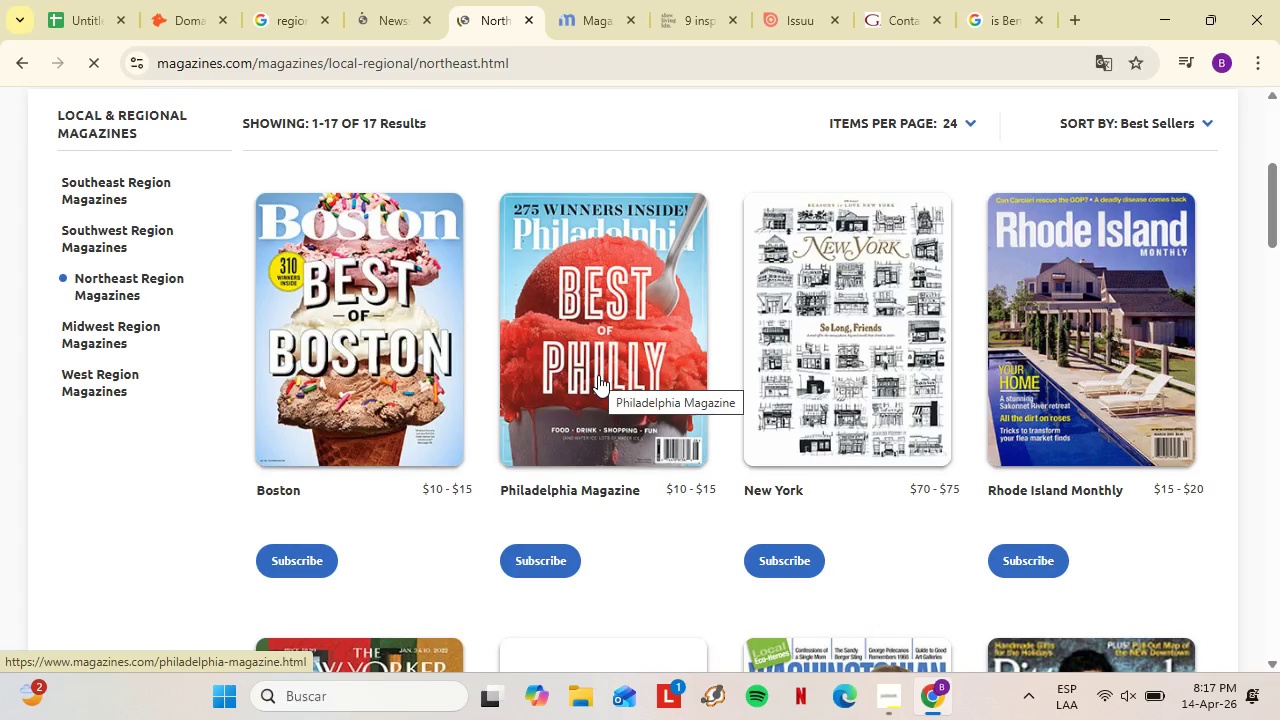 
scroll: coordinate [804, 403], scroll_direction: down, amount: 14.0
 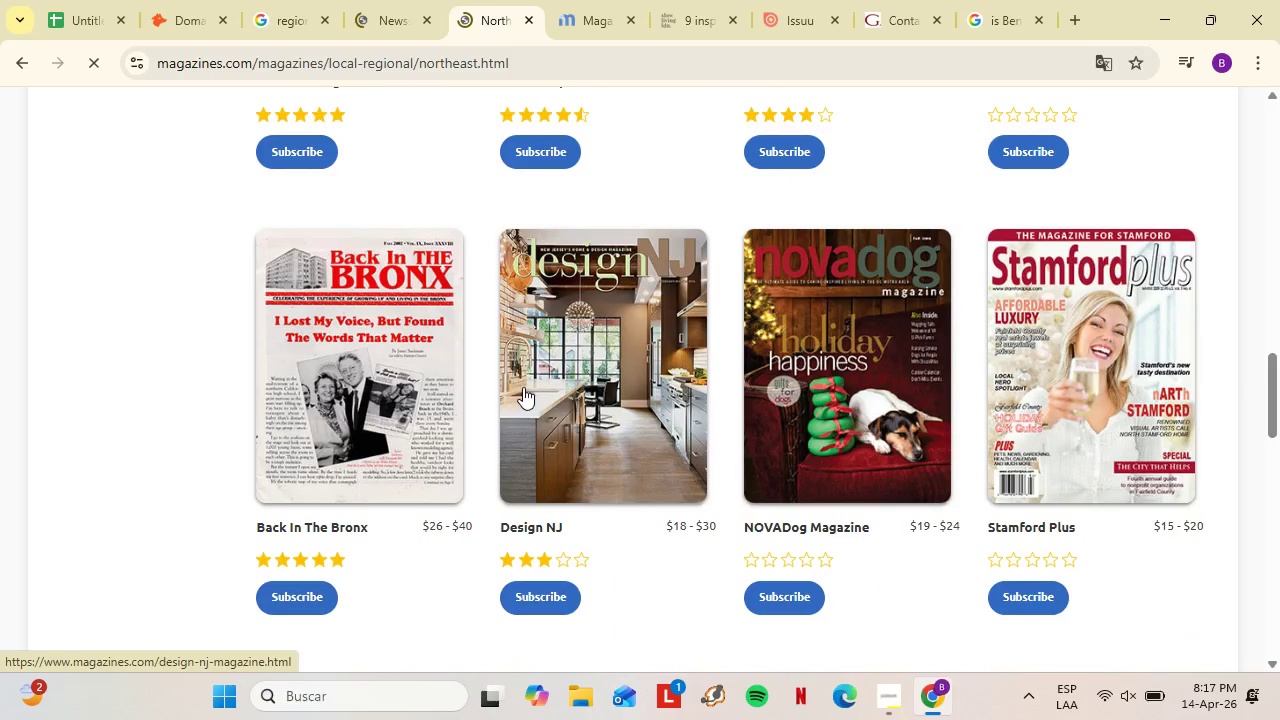 
scroll: coordinate [373, 436], scroll_direction: down, amount: 2.0
 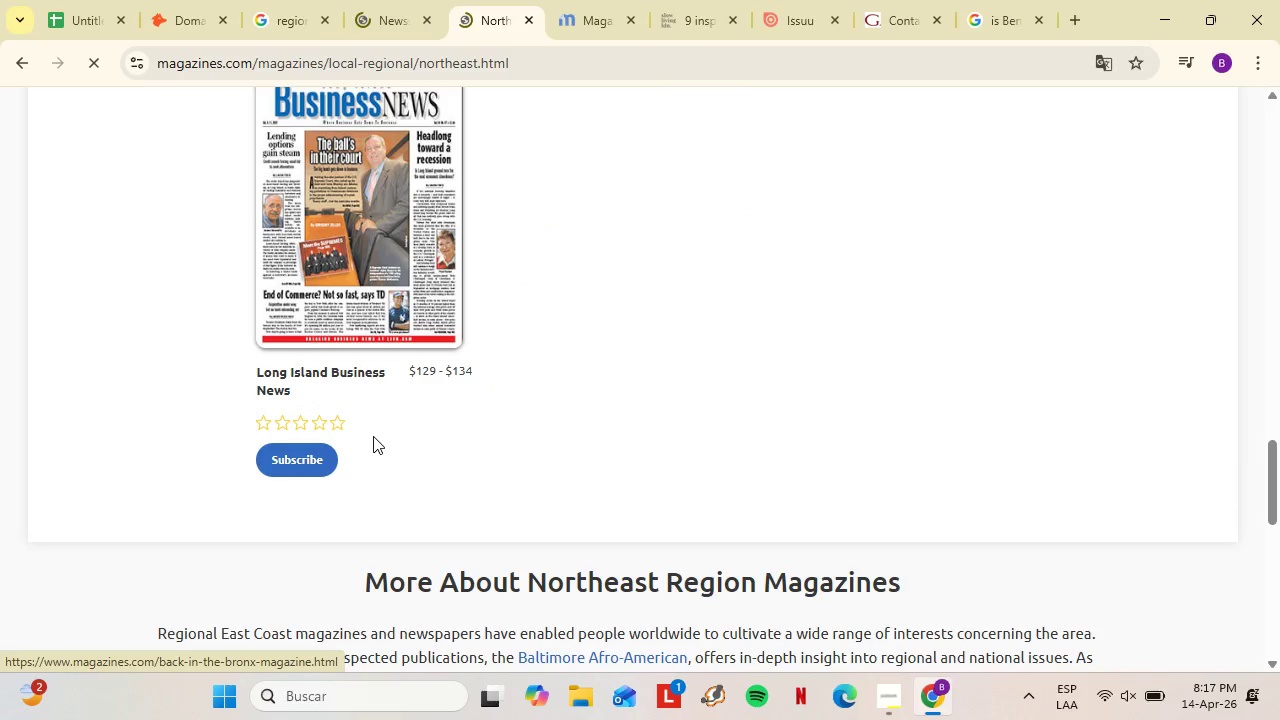 
scroll: coordinate [708, 356], scroll_direction: up, amount: 7.0
 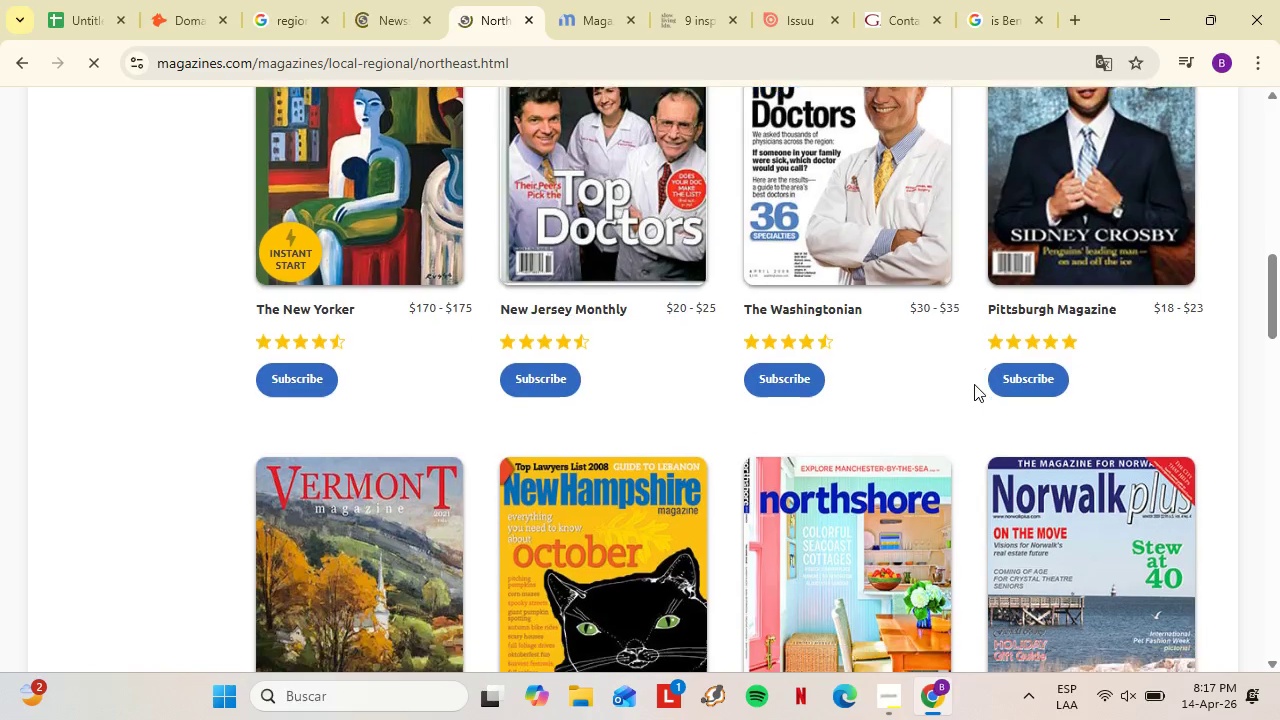 
scroll: coordinate [974, 384], scroll_direction: down, amount: 1.0
 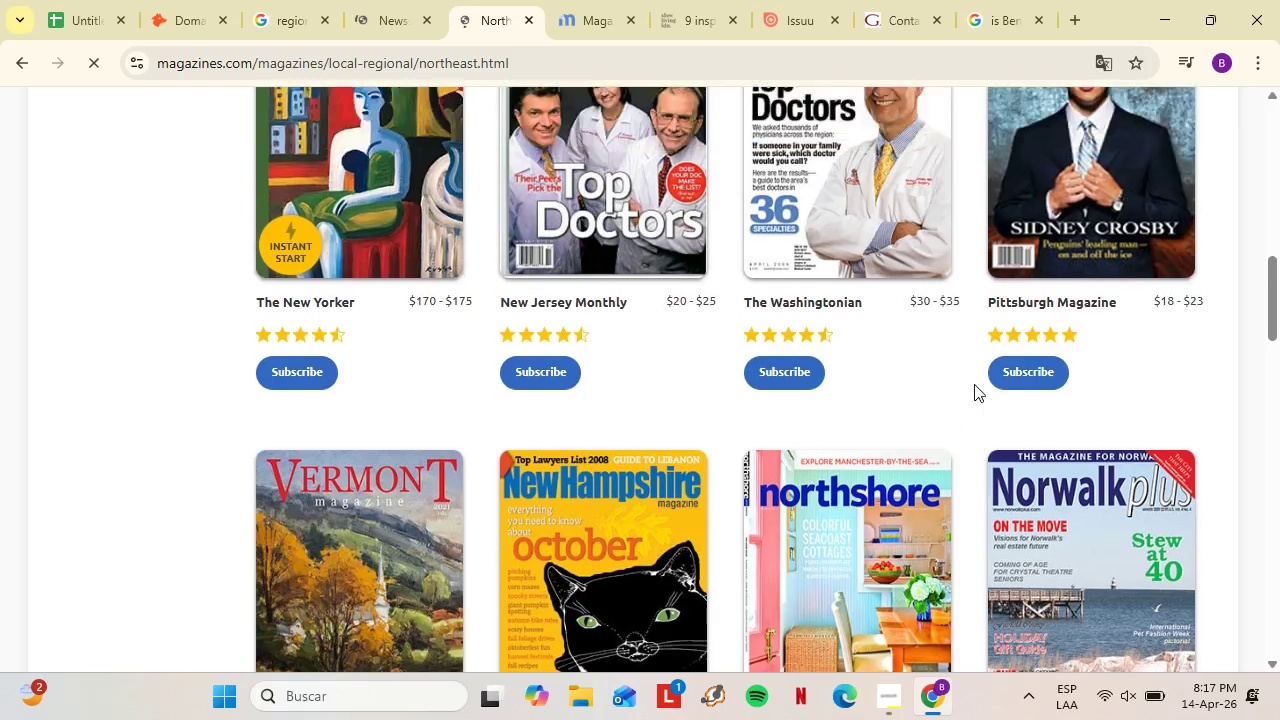 
left_click([571, 0])
 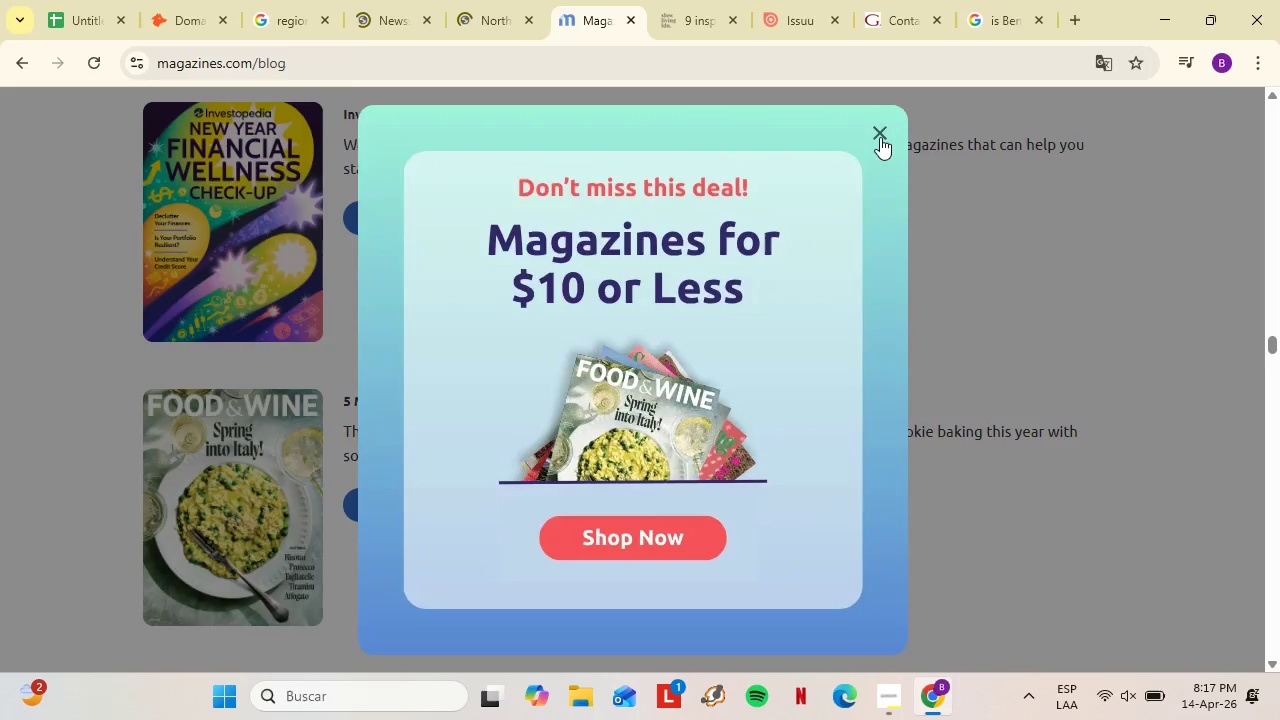 
scroll: coordinate [971, 379], scroll_direction: up, amount: 9.0
 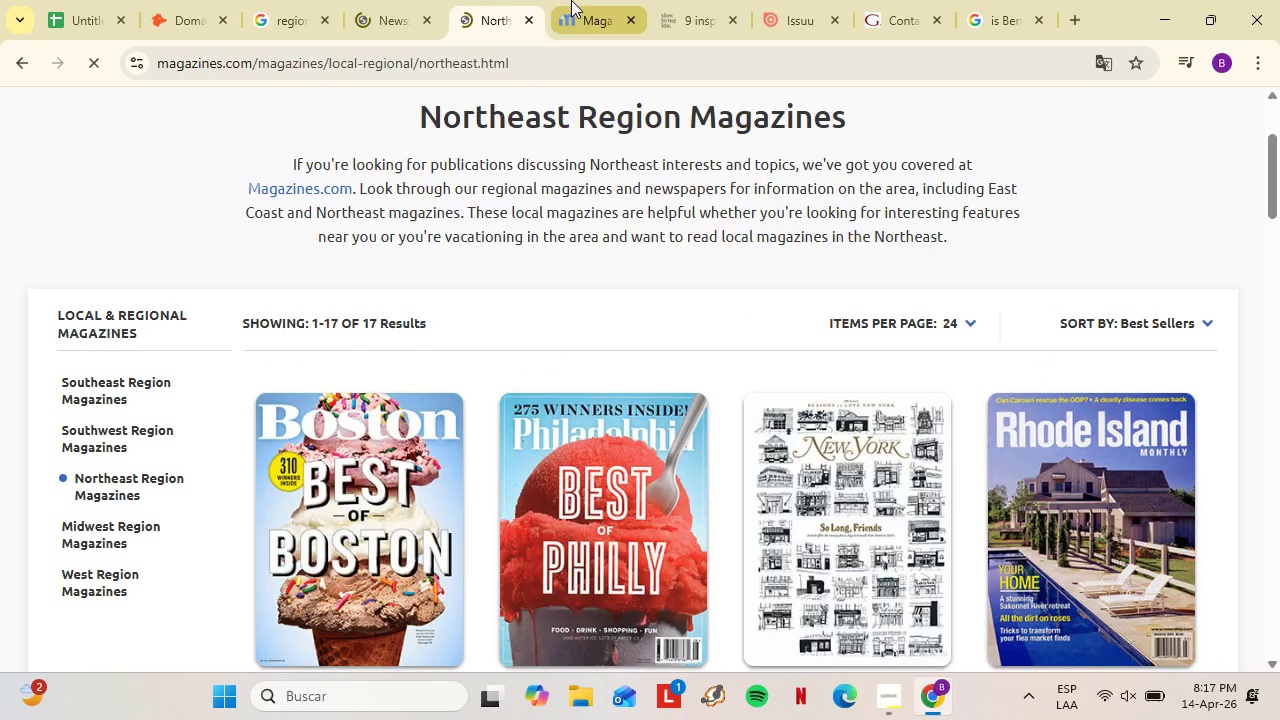 
left_click([880, 137])
 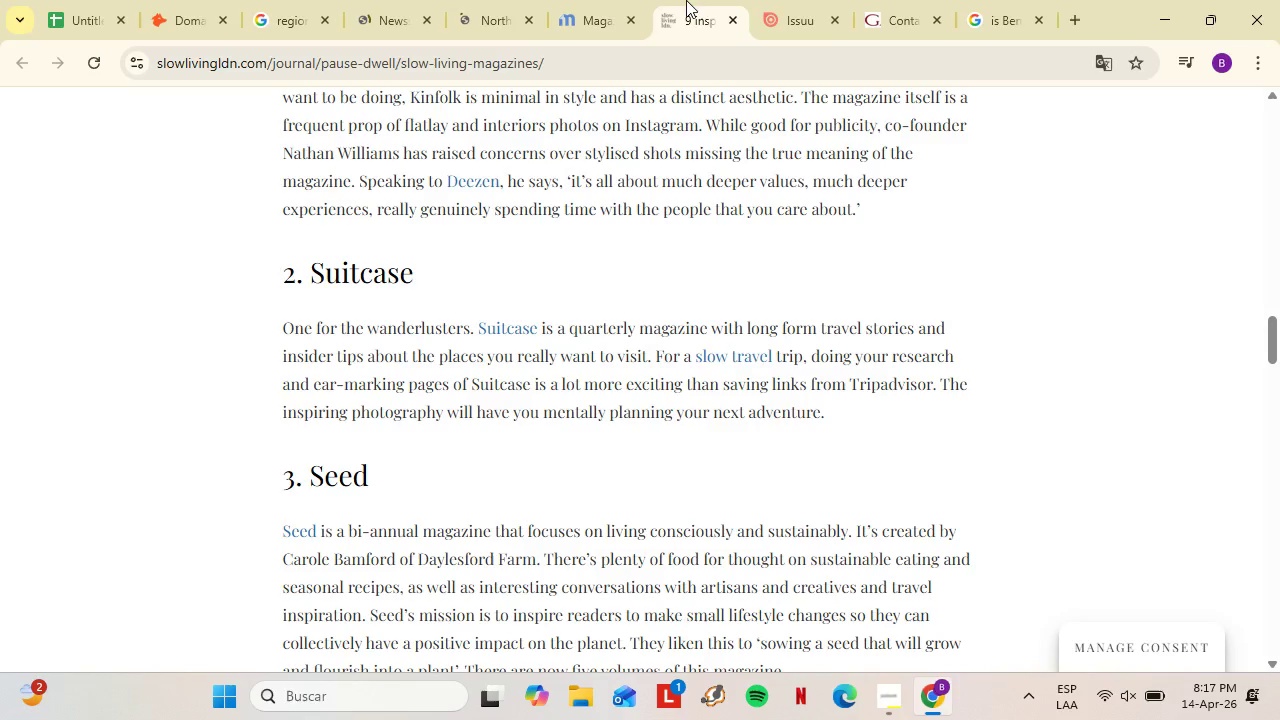 
left_click([686, 0])
 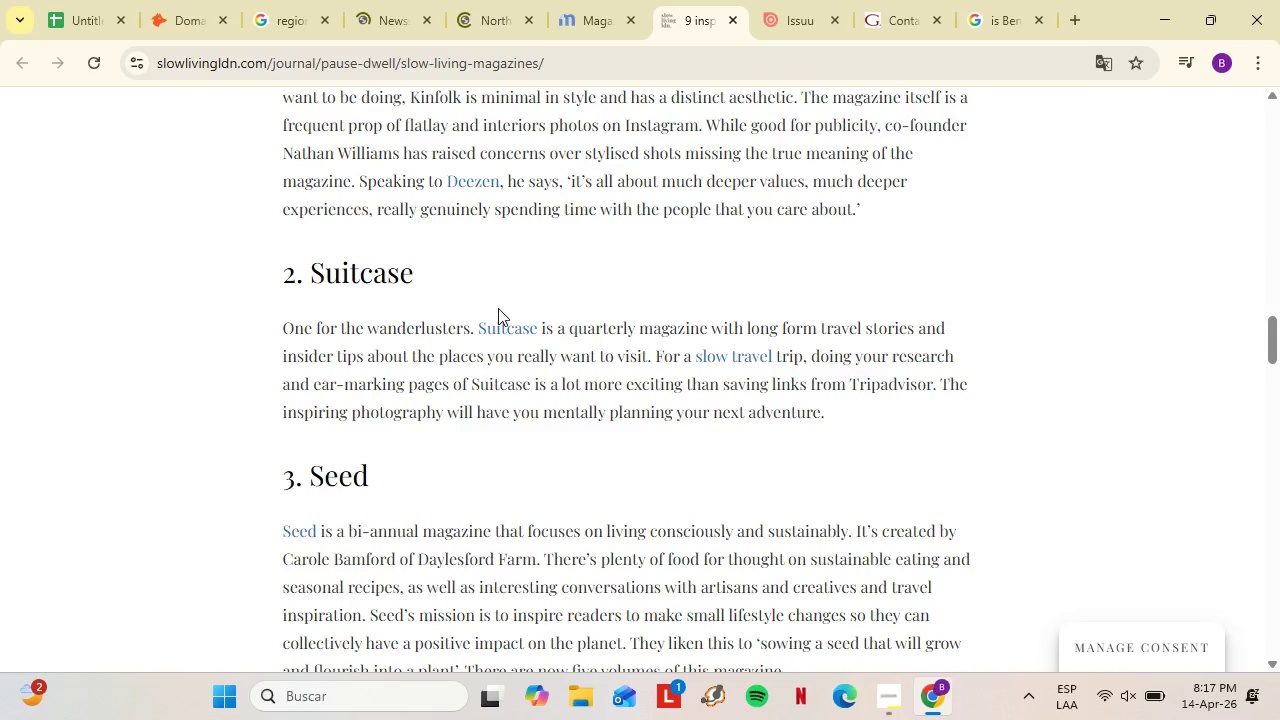 
scroll: coordinate [504, 308], scroll_direction: up, amount: 22.0
 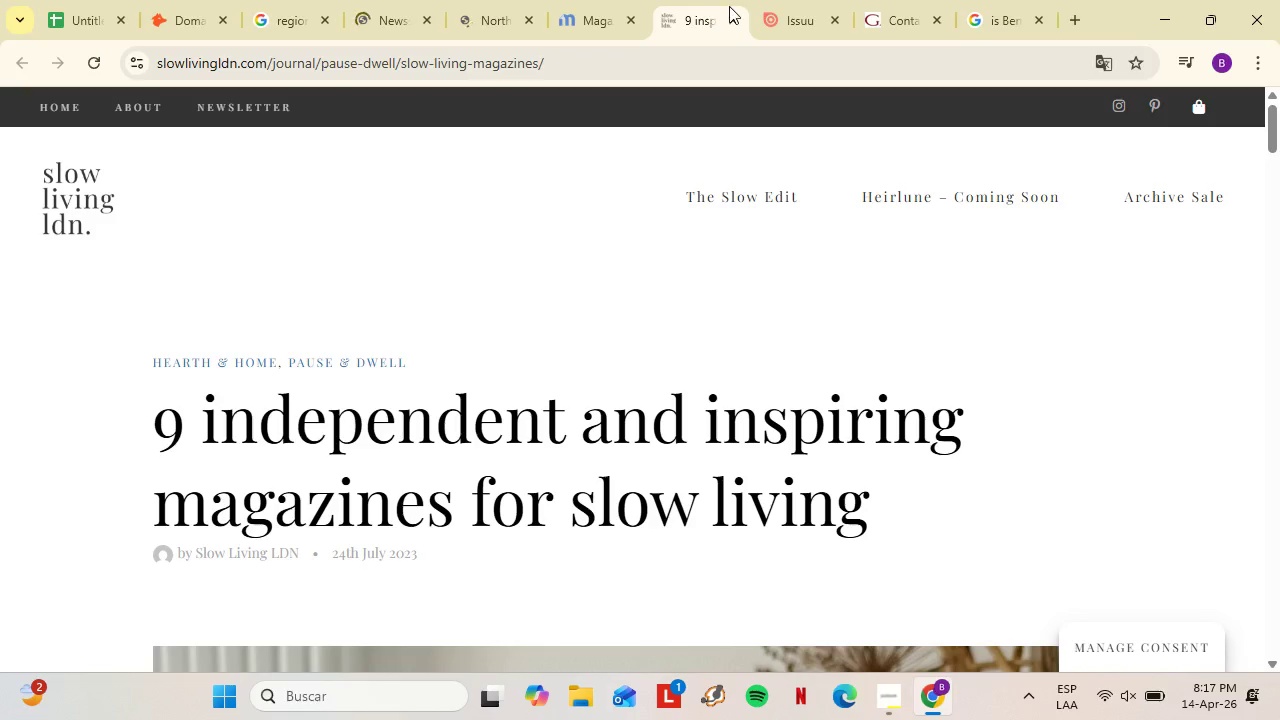 
left_click([732, 18])
 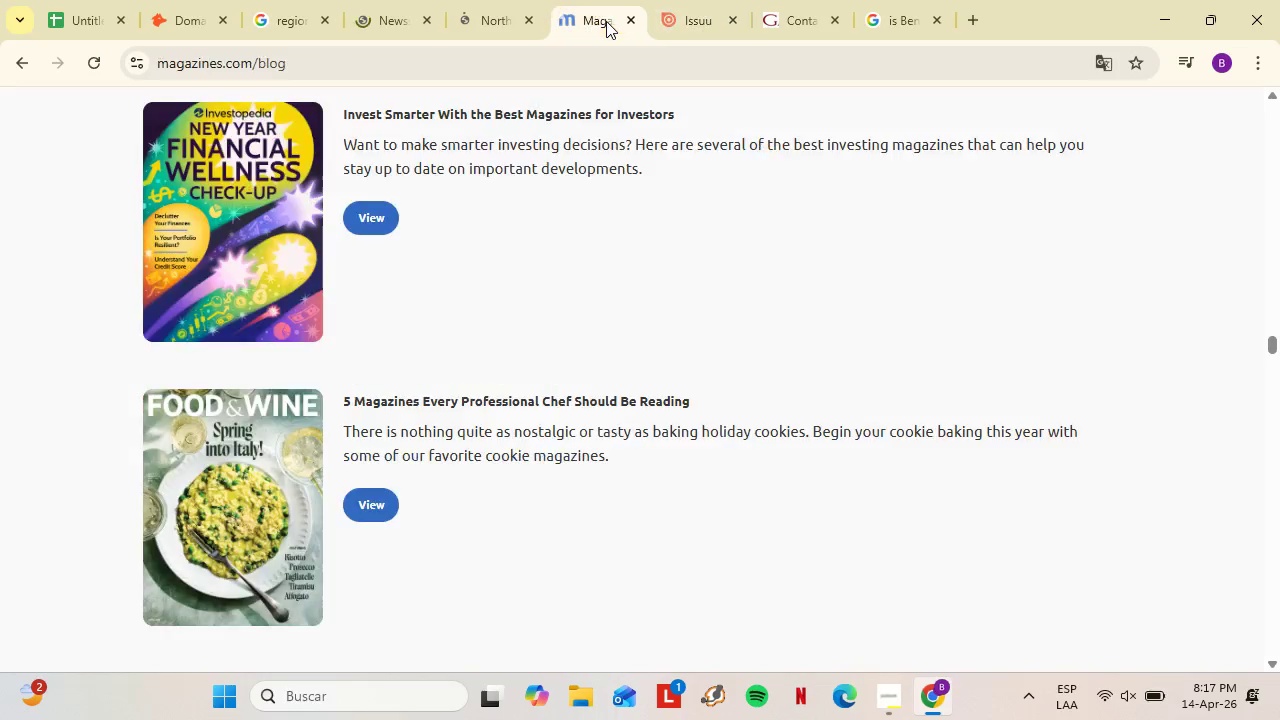 
left_click([606, 21])
 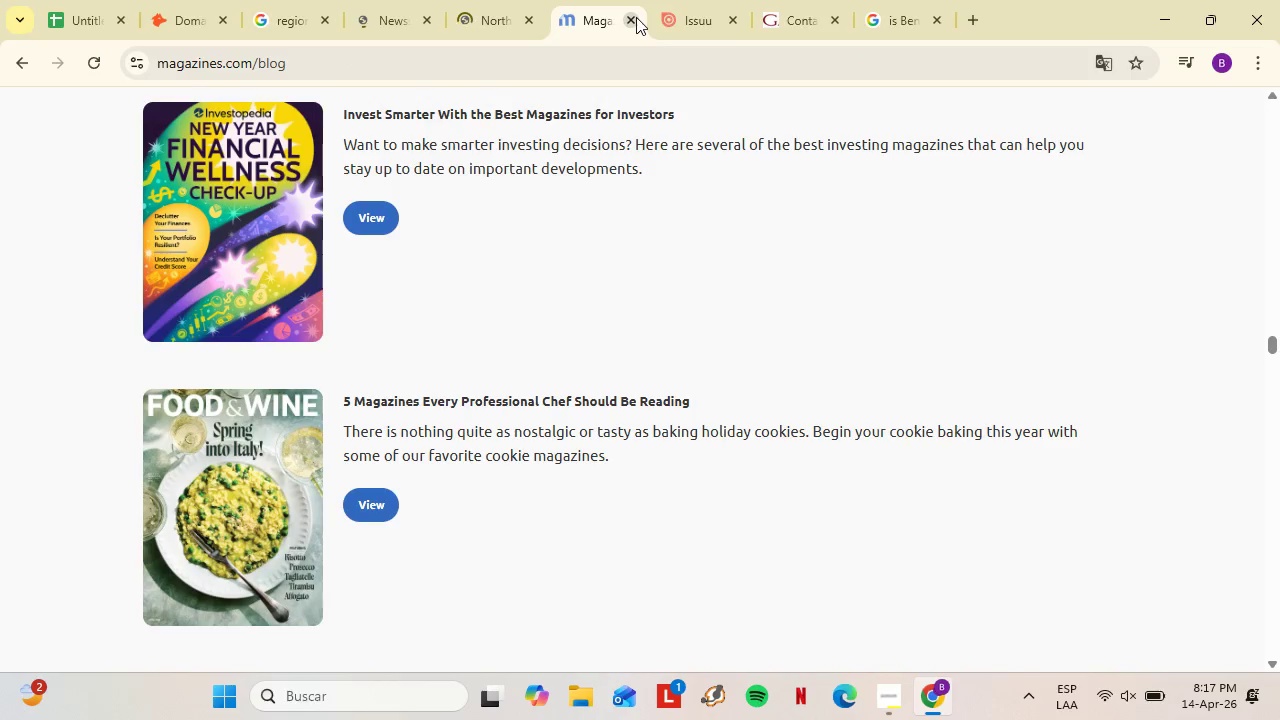 
left_click([636, 17])
 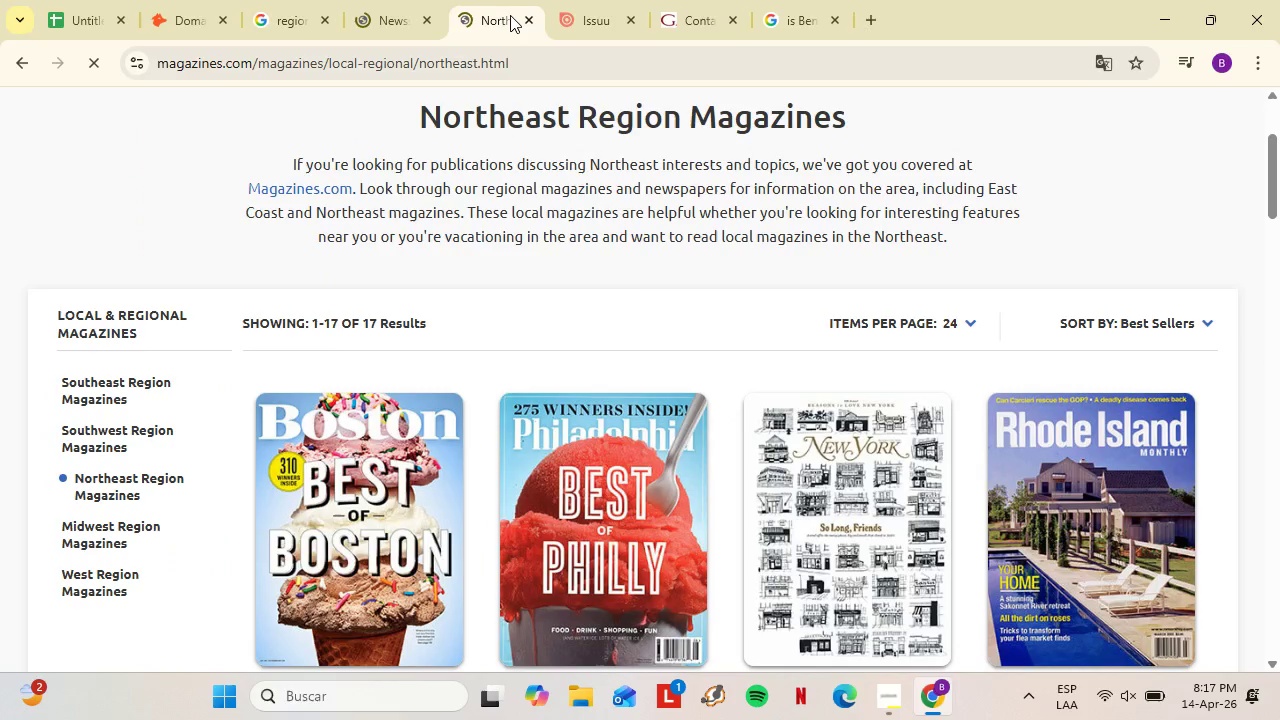 
left_click([510, 15])
 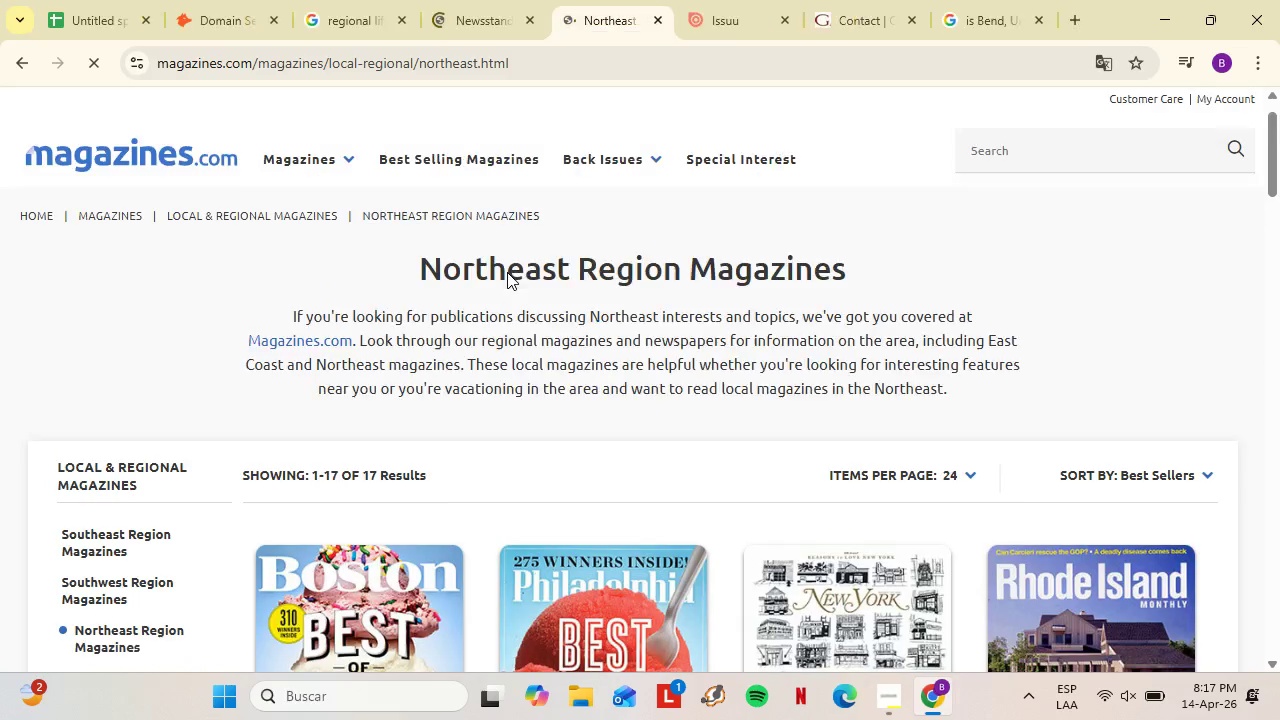 
left_click([477, 0])
 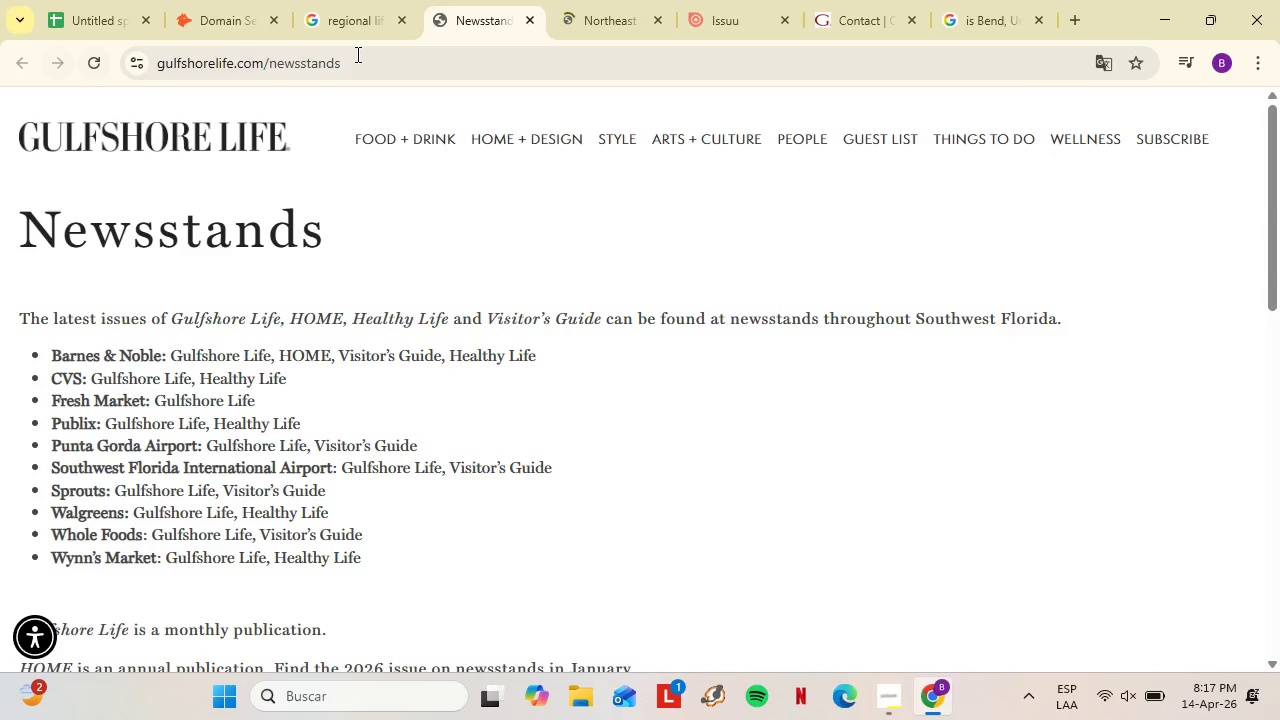 
scroll: coordinate [507, 272], scroll_direction: up, amount: 3.0
 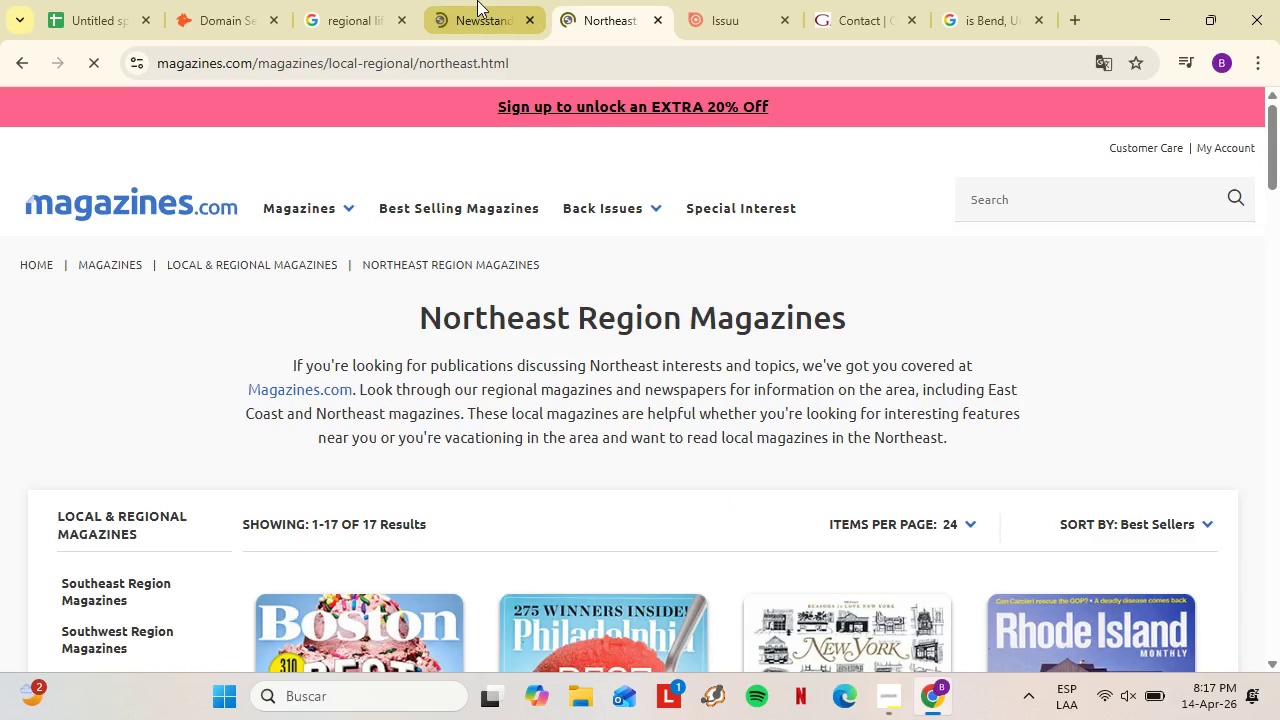 
scroll: coordinate [273, 328], scroll_direction: down, amount: 15.0
 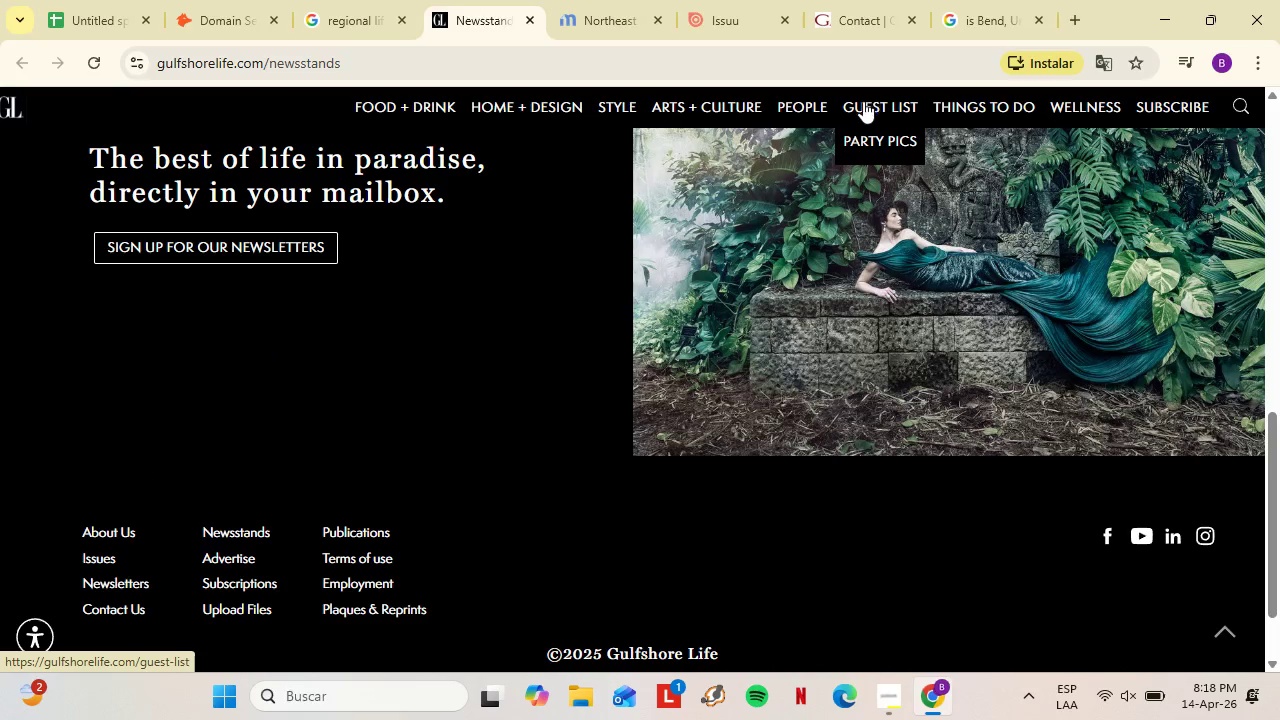 
wait(5.31)
 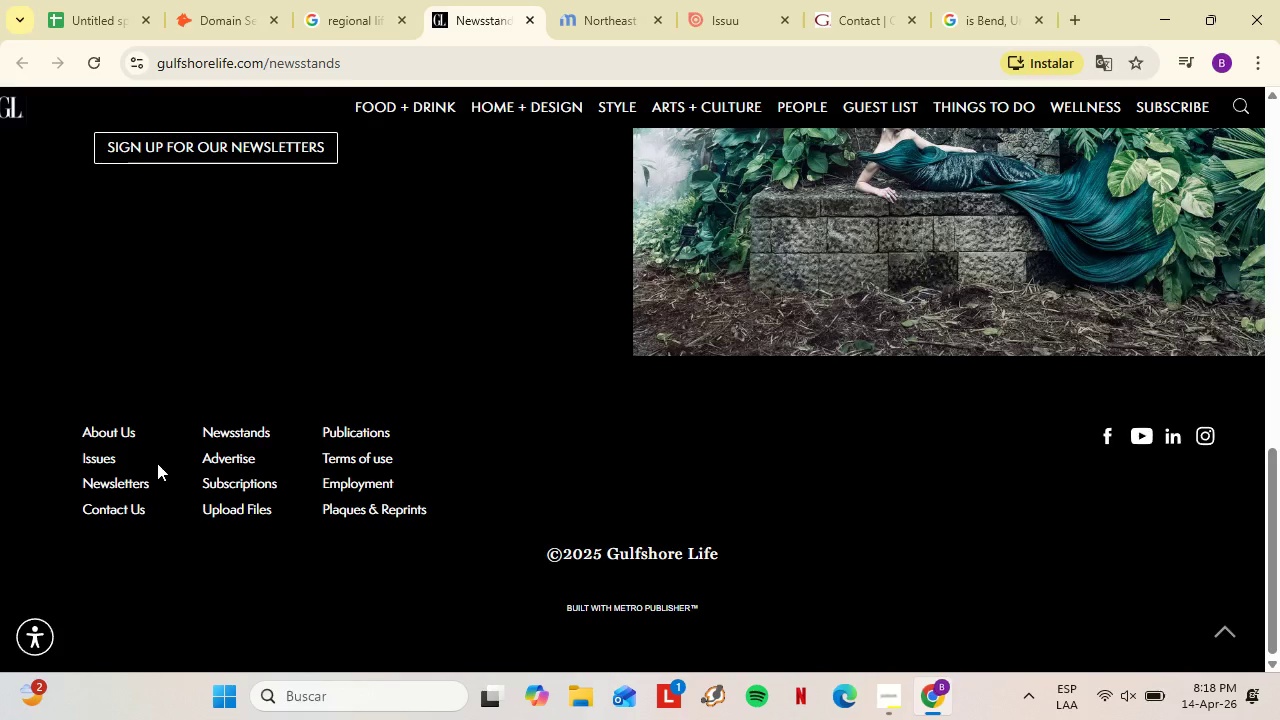 
left_click([121, 507])